 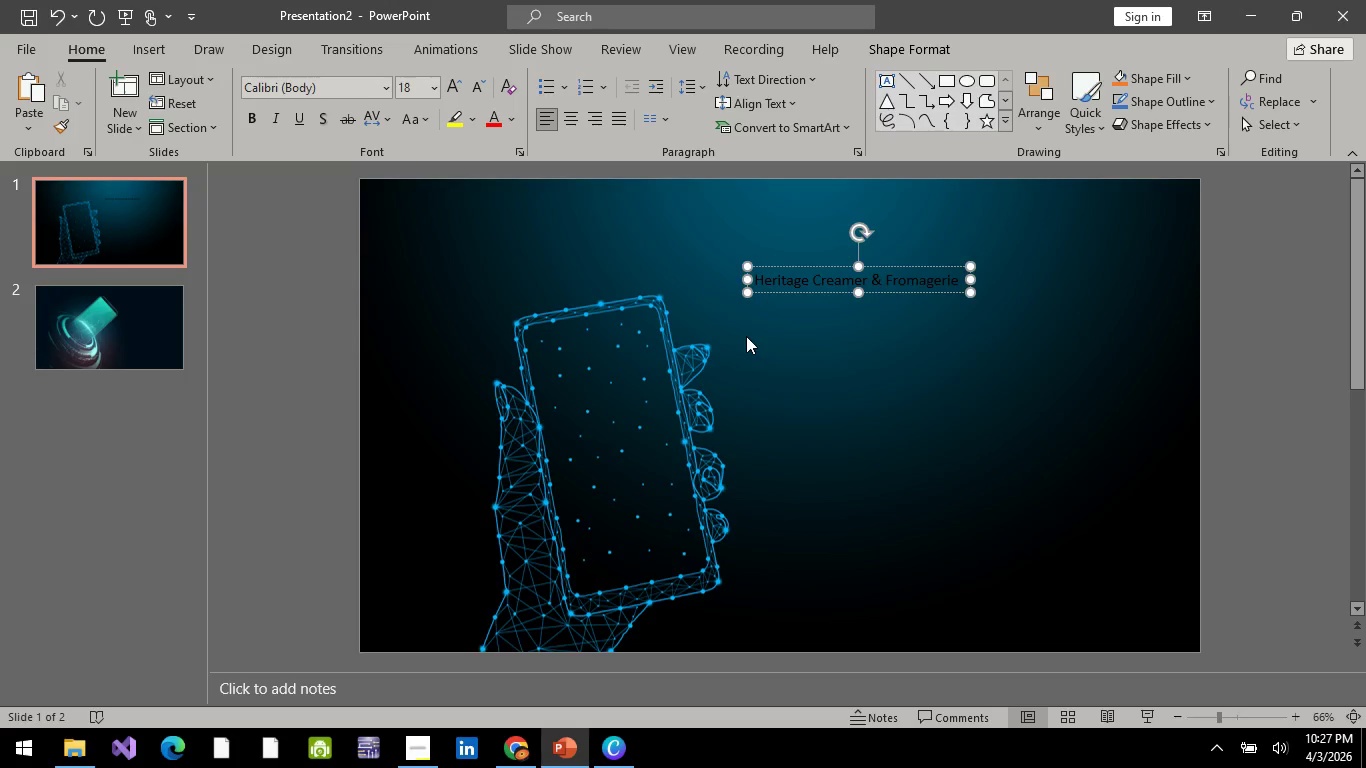 
key(Control+A)
 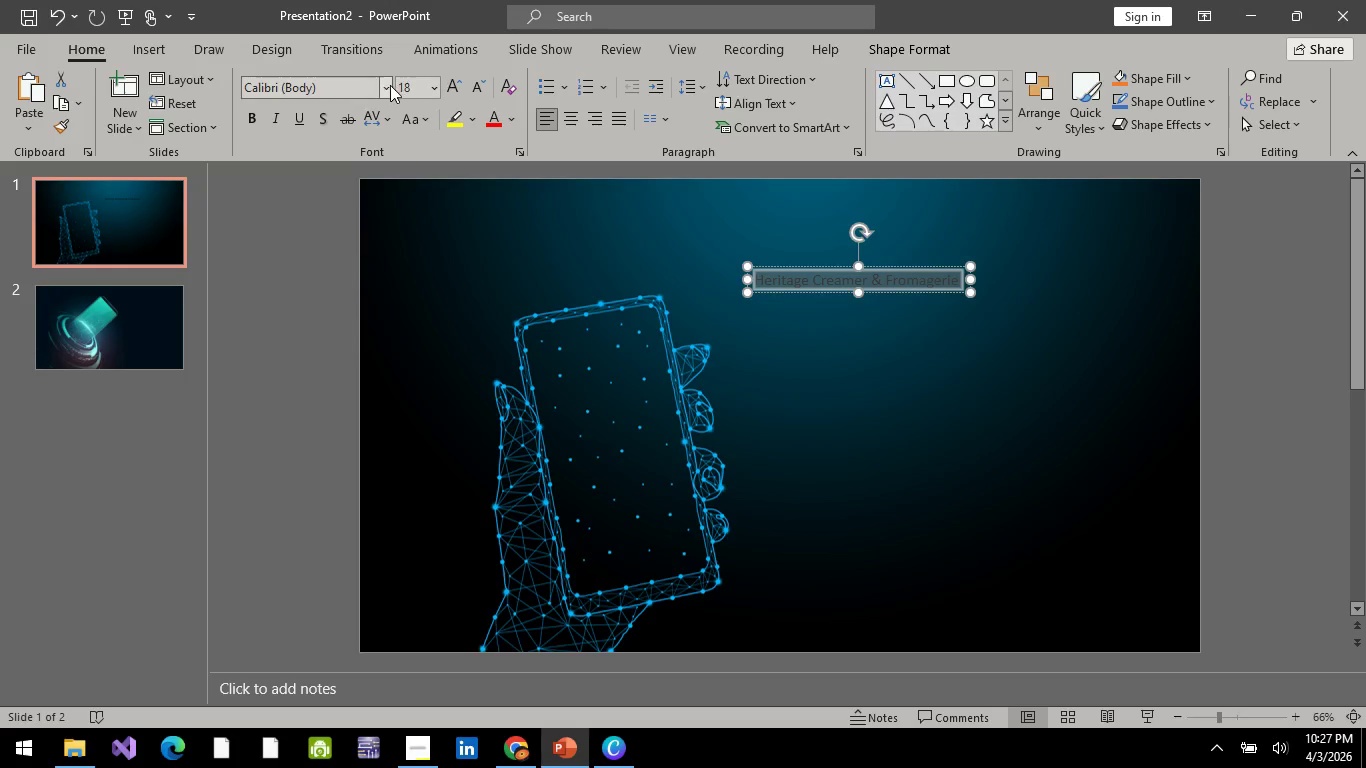 
left_click([389, 86])
 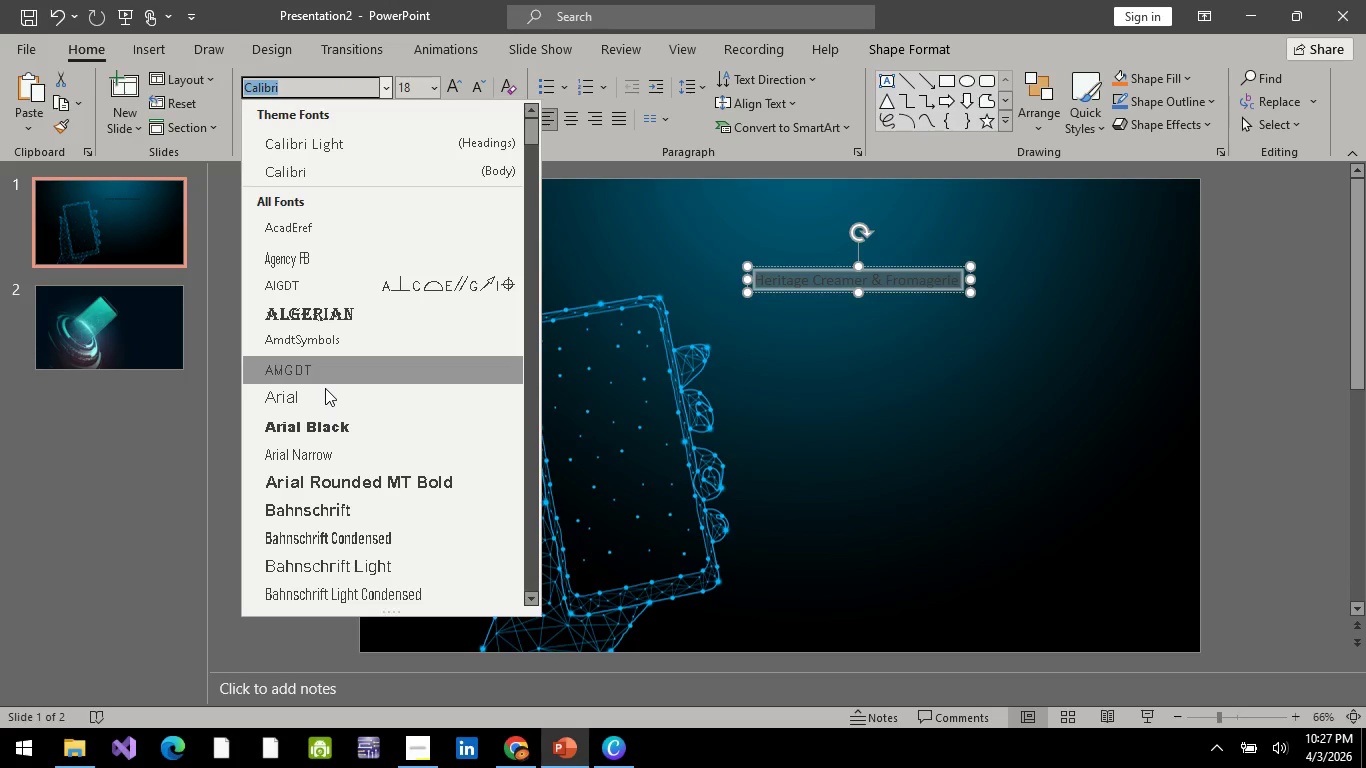 
scroll: coordinate [352, 470], scroll_direction: down, amount: 9.0
 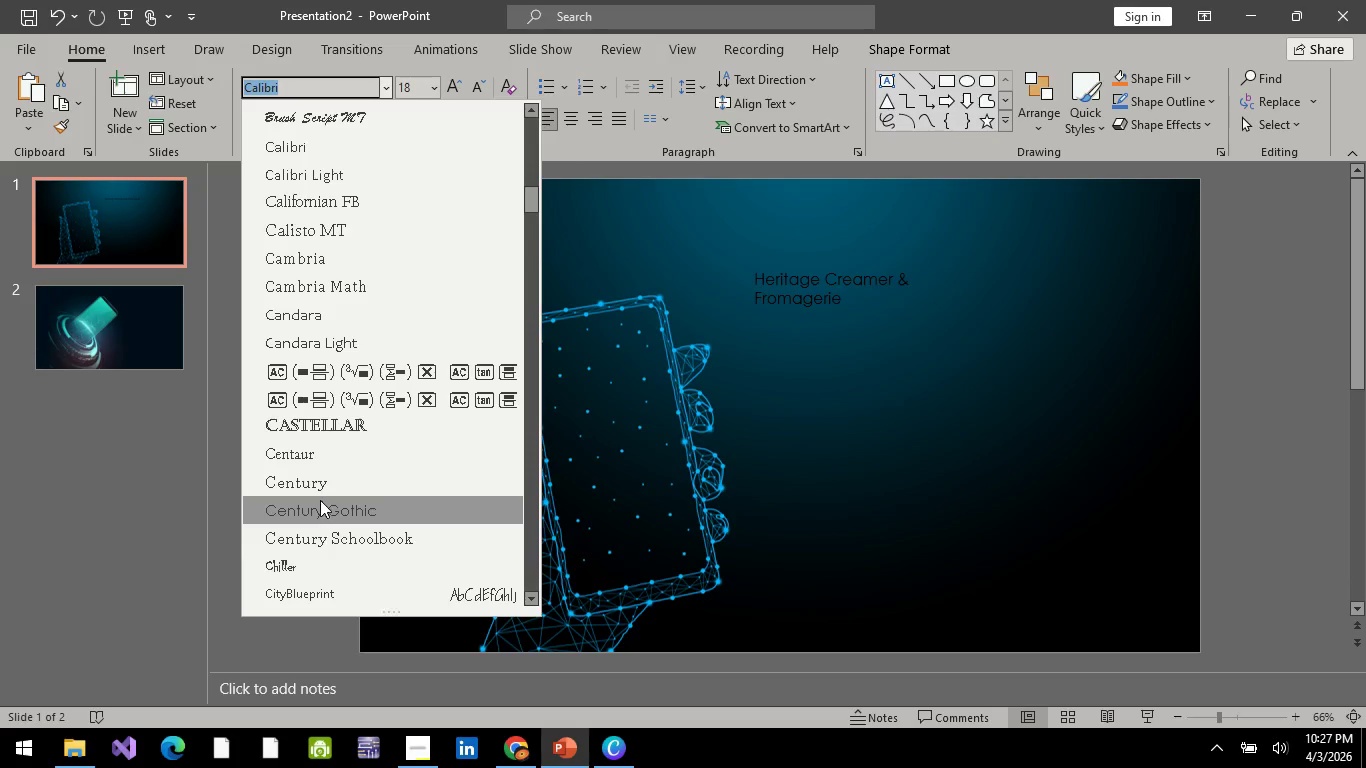 
mouse_move([304, 453])
 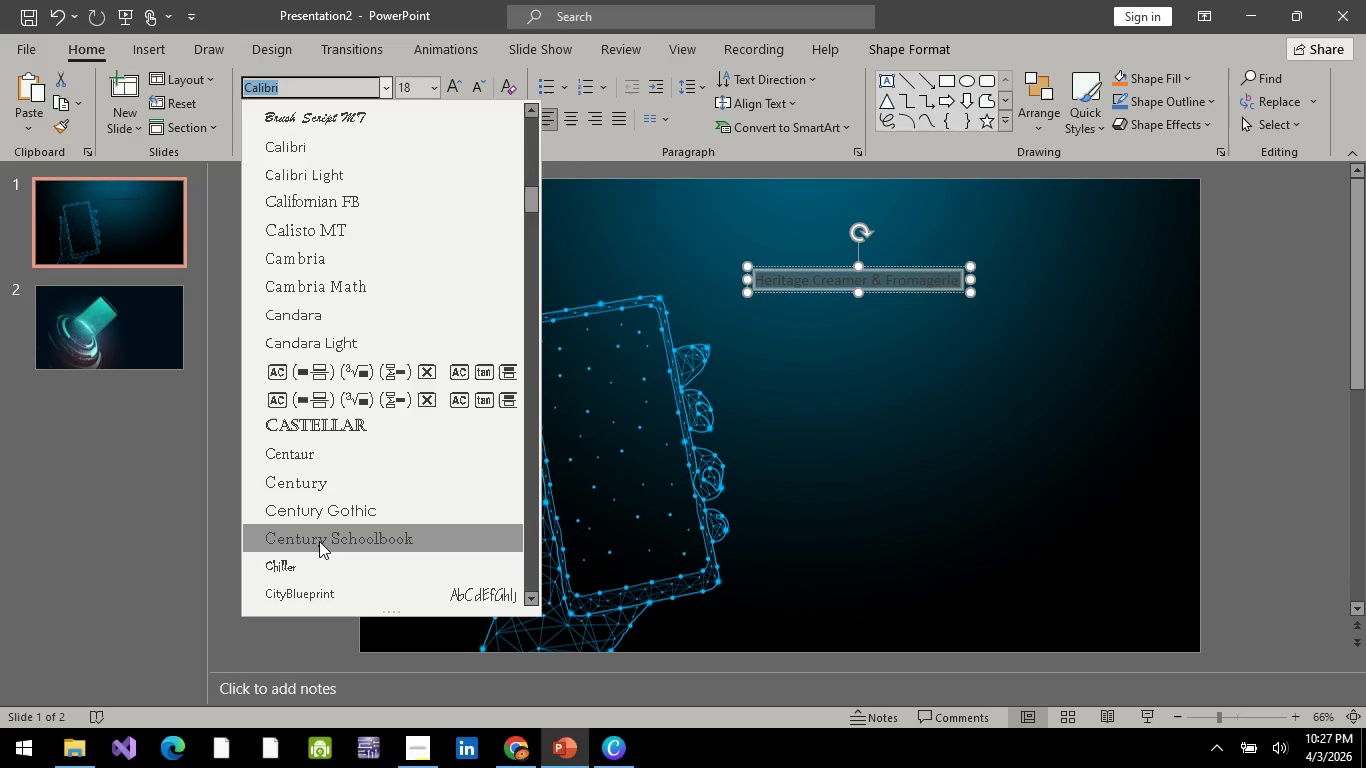 
scroll: coordinate [318, 487], scroll_direction: down, amount: 4.0
 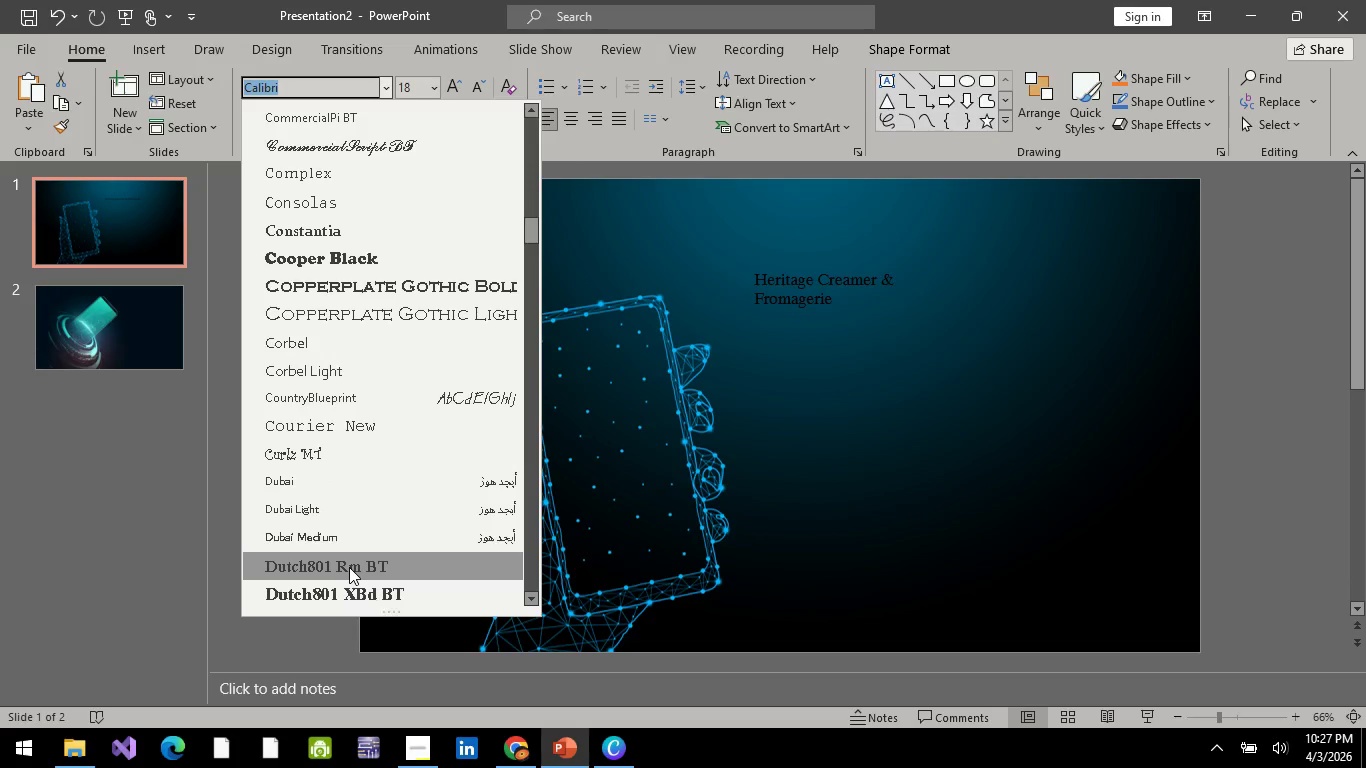 
left_click([349, 567])
 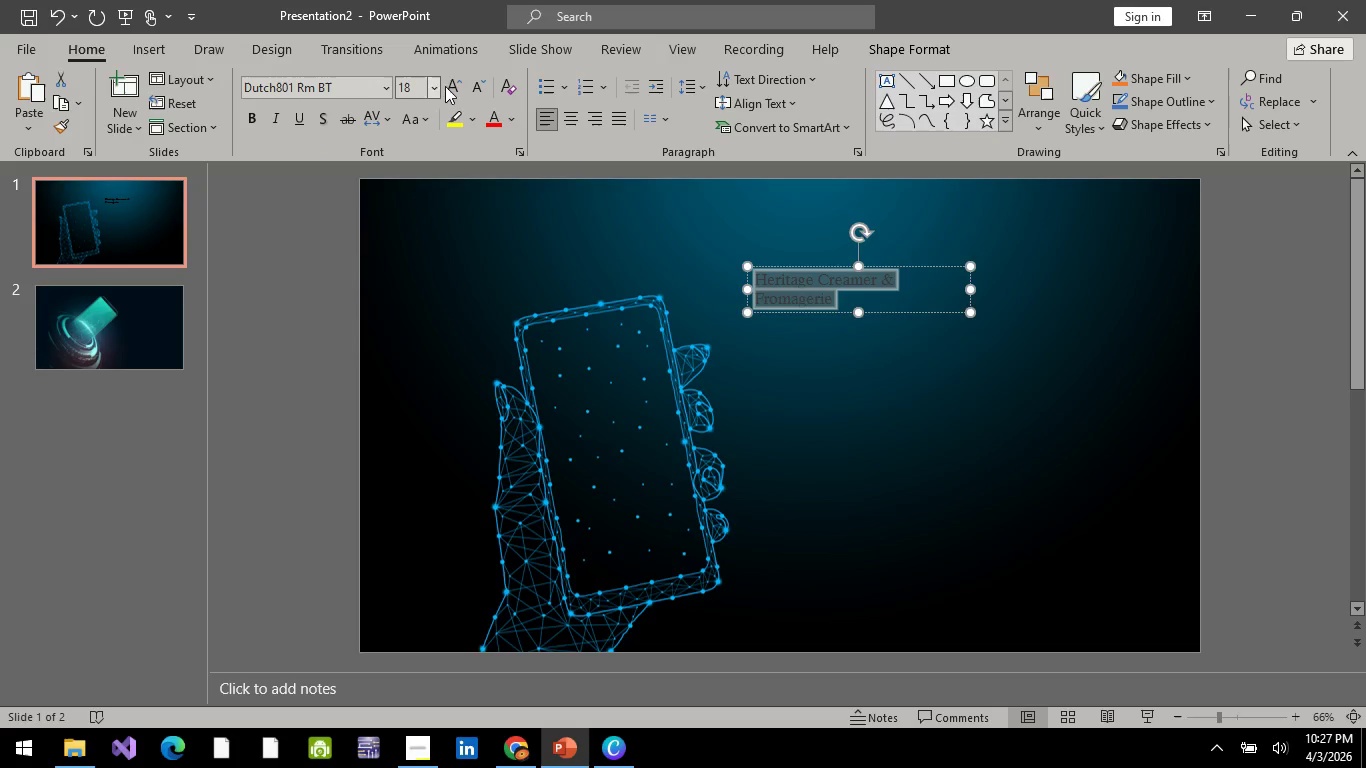 
double_click([451, 87])
 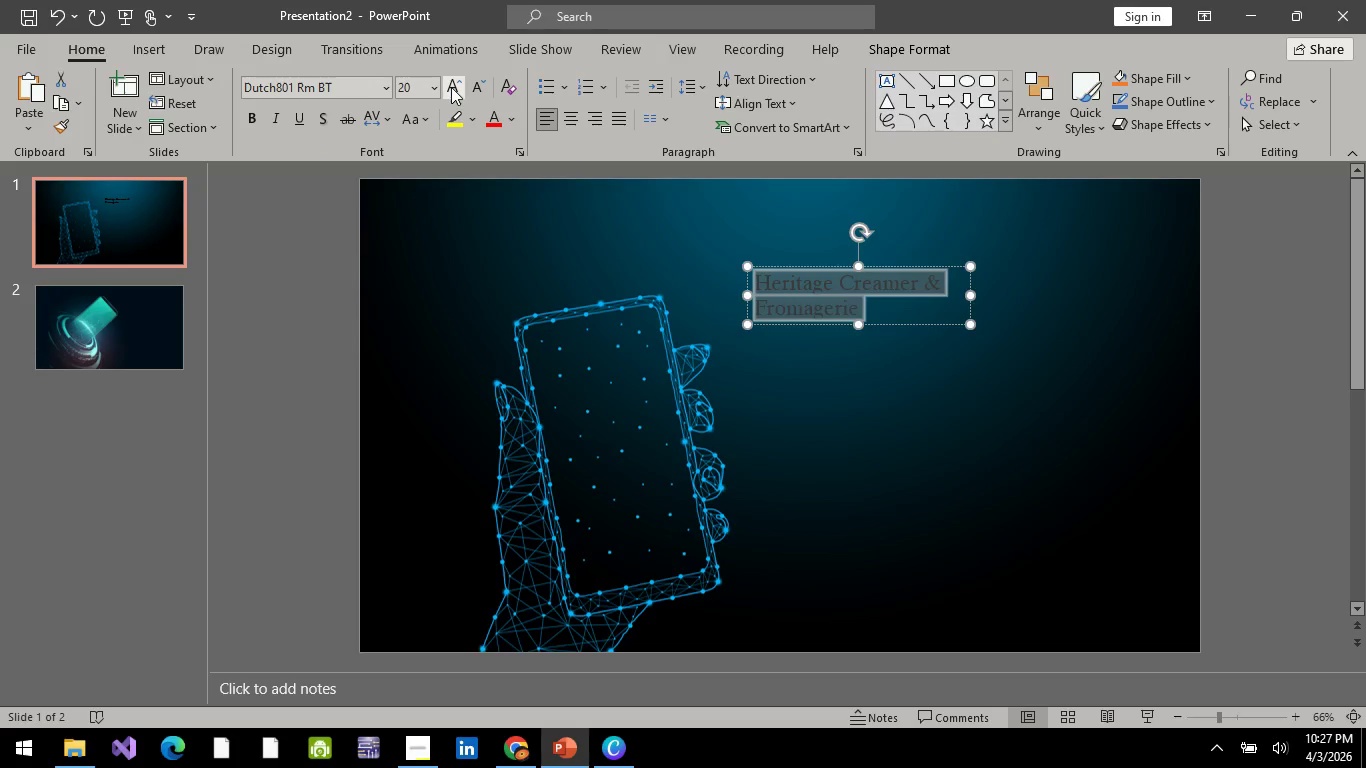 
triple_click([451, 87])
 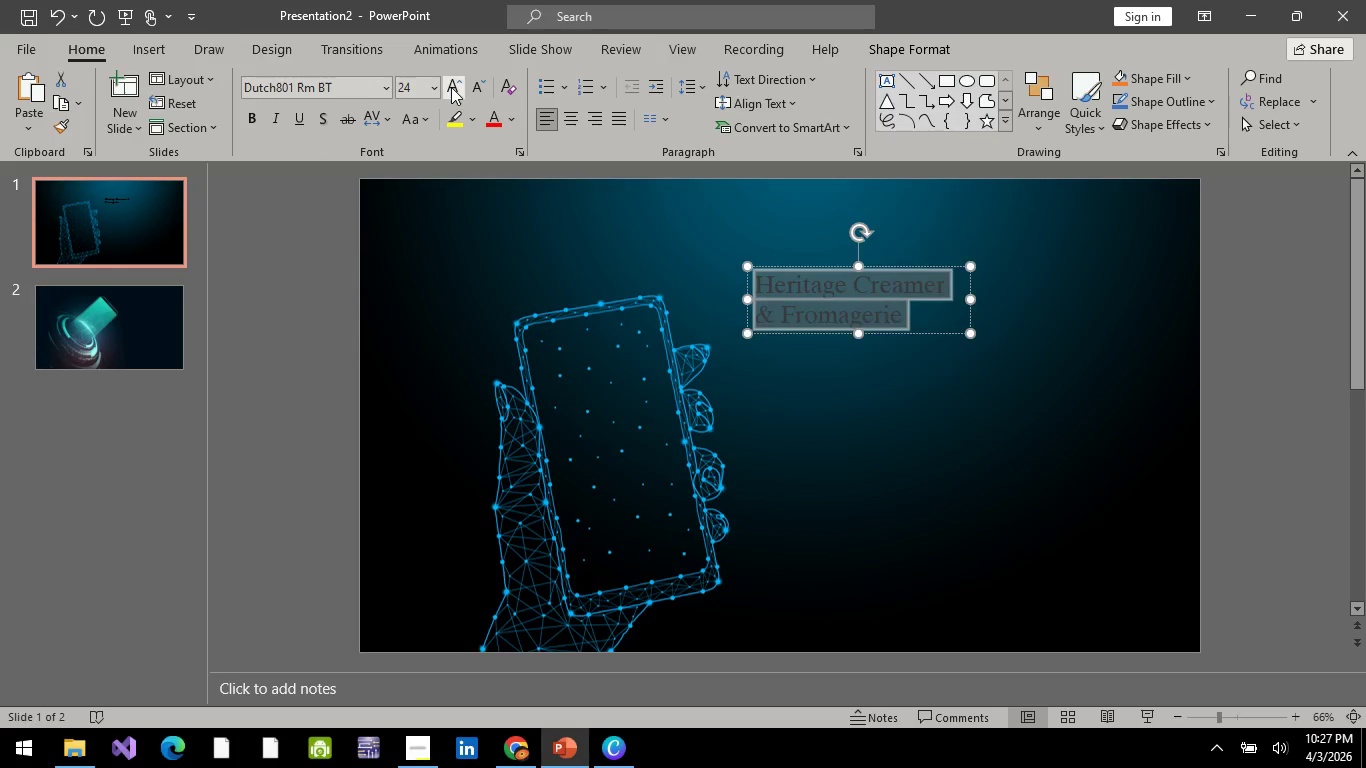 
triple_click([451, 87])
 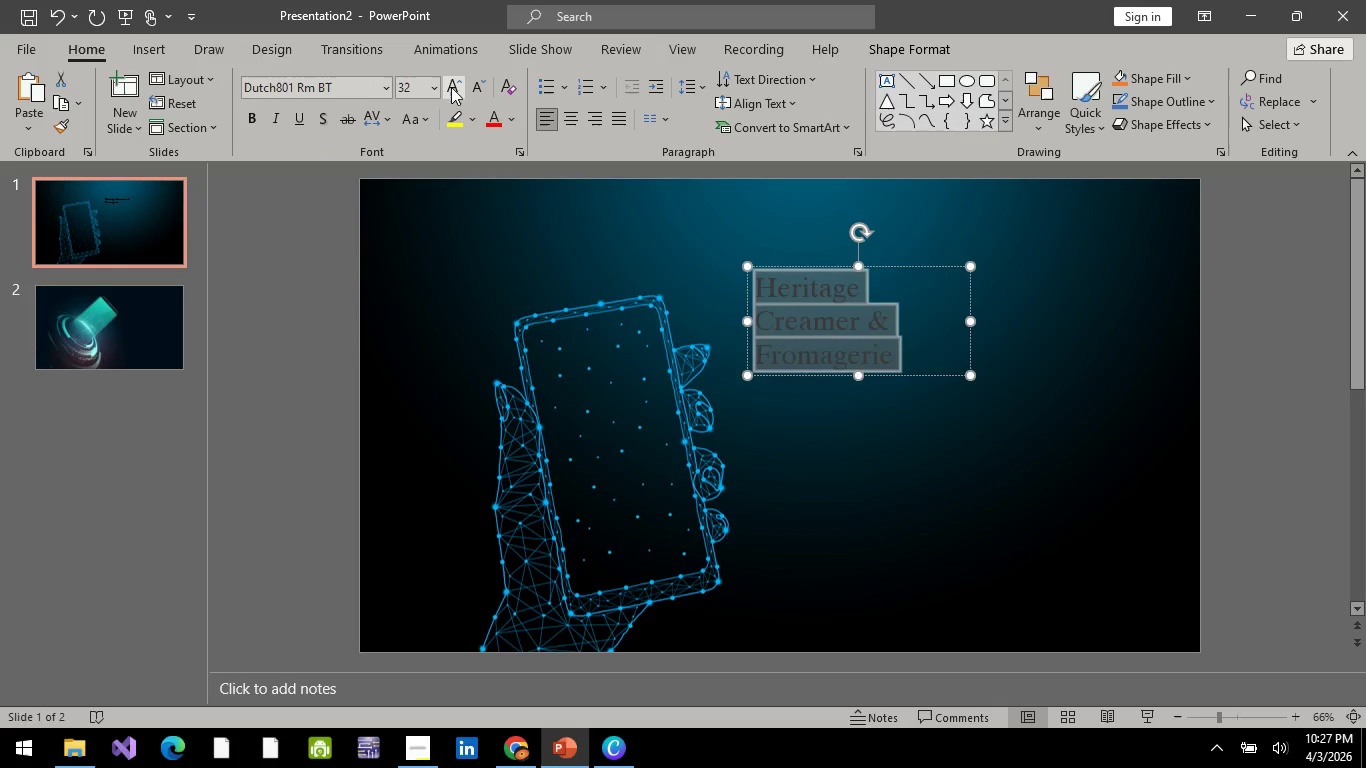 
triple_click([451, 87])
 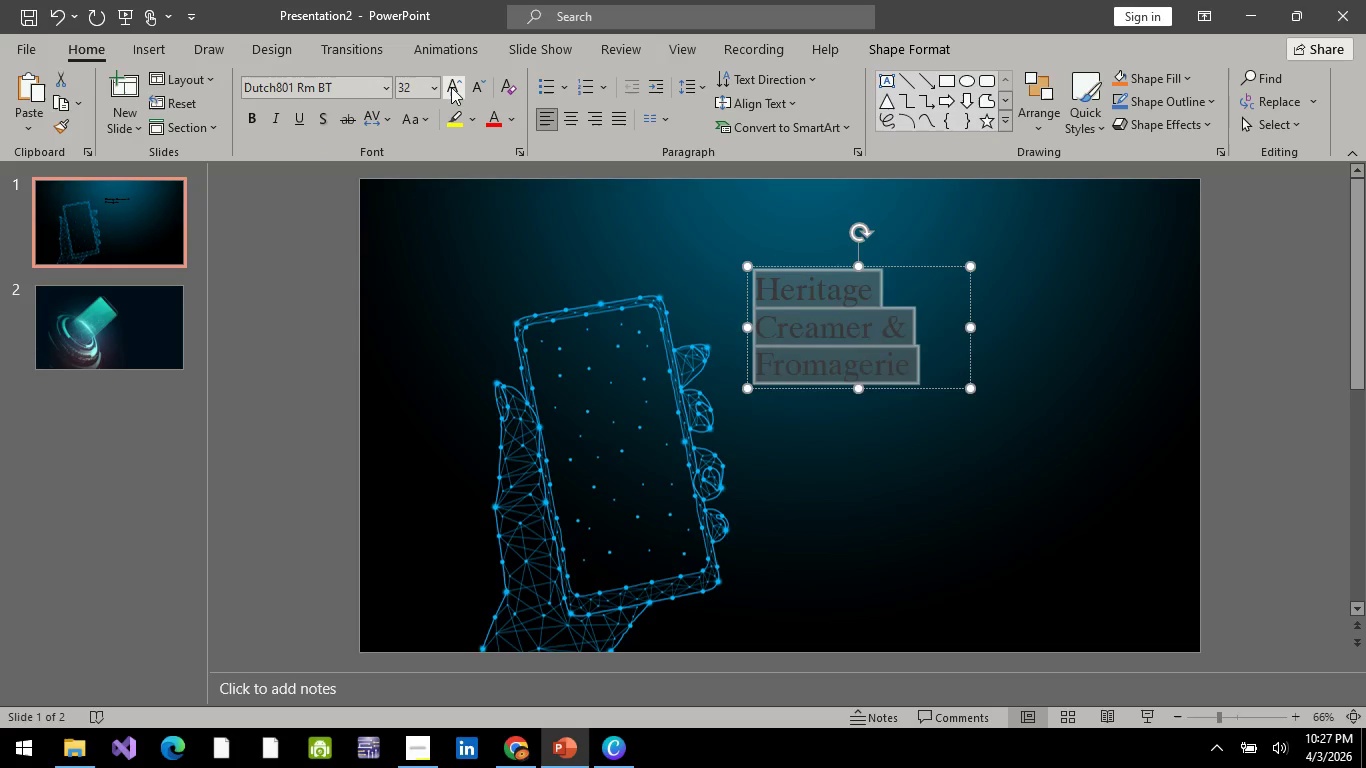 
triple_click([451, 87])
 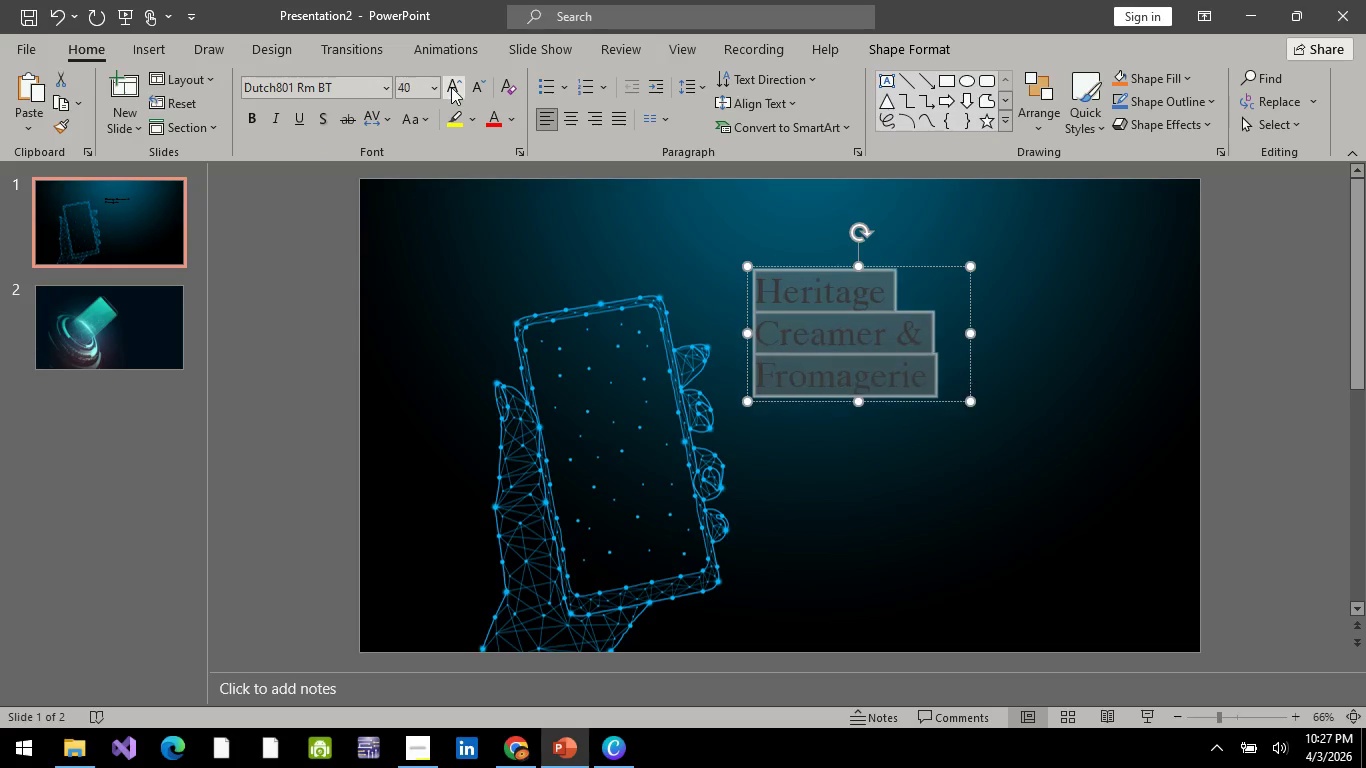 
triple_click([451, 87])
 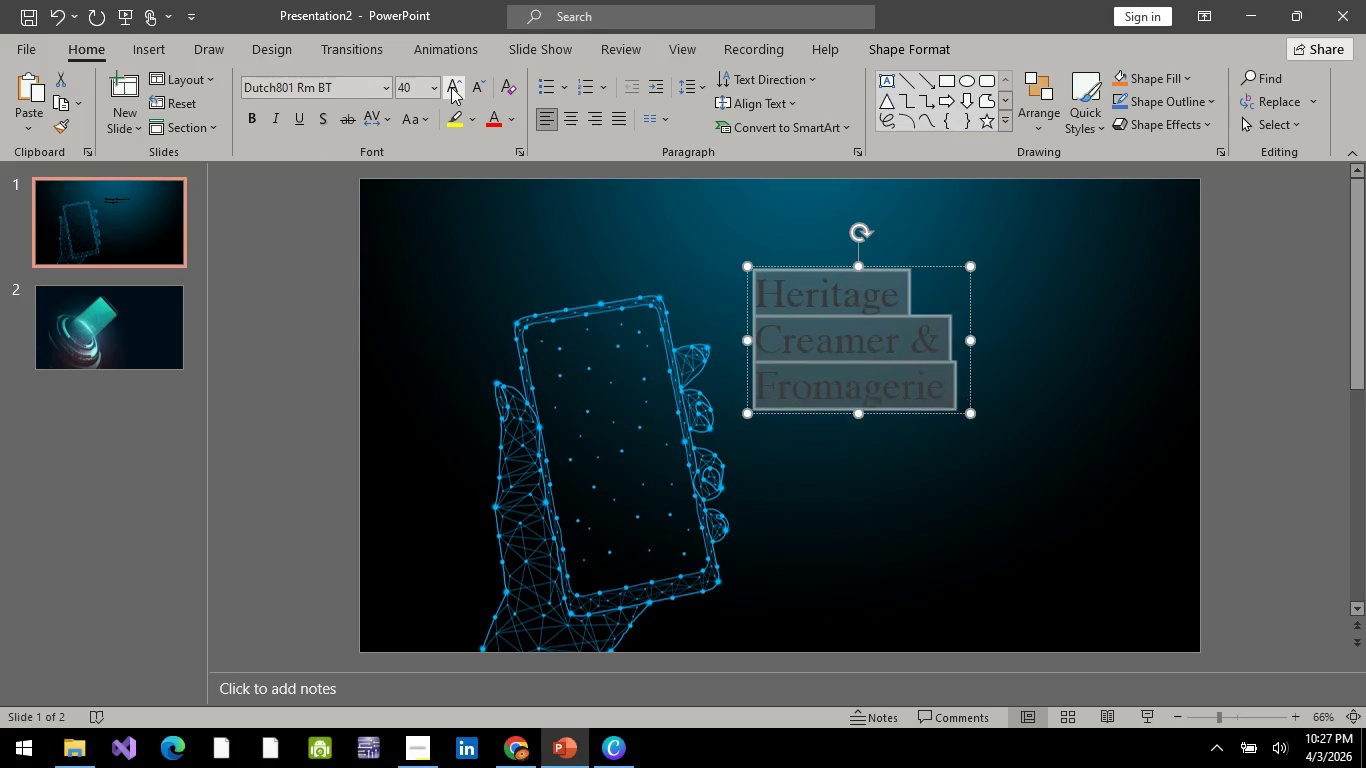 
triple_click([451, 87])
 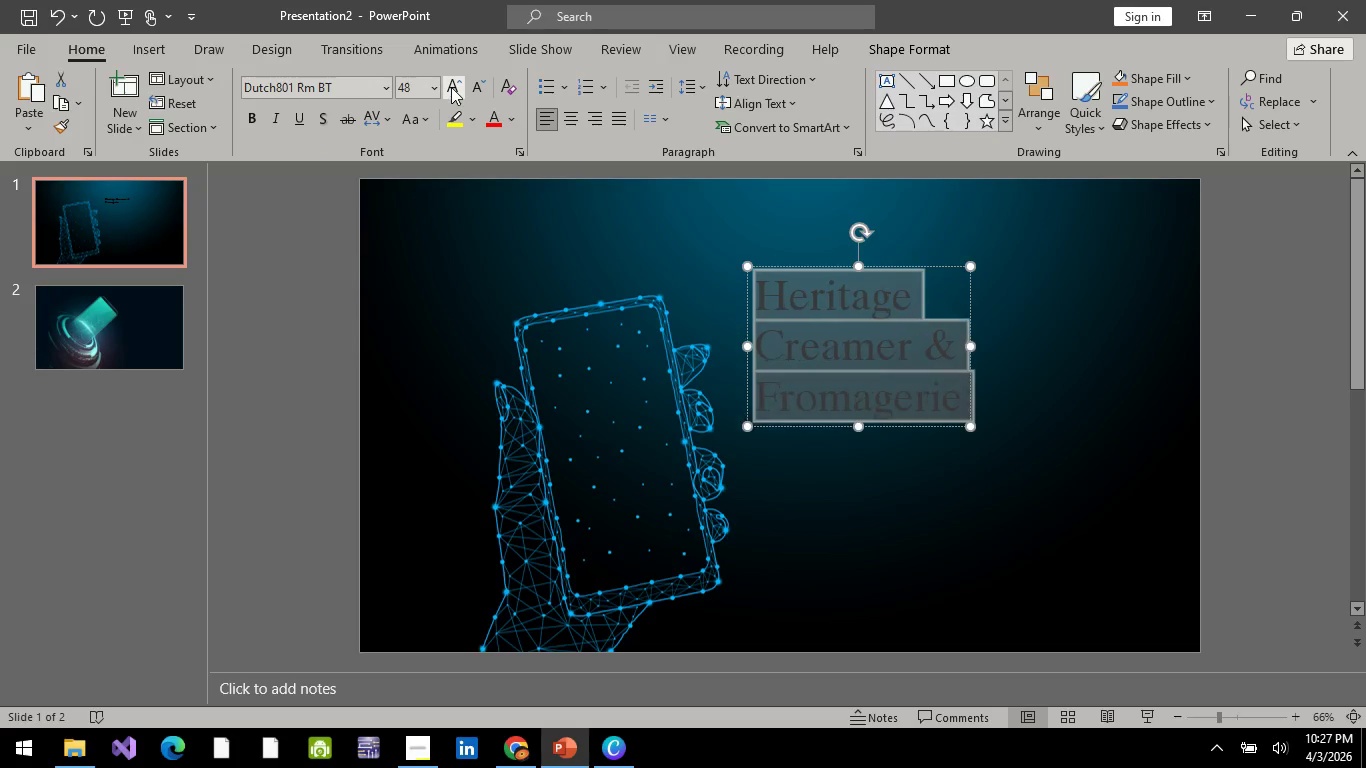 
triple_click([451, 87])
 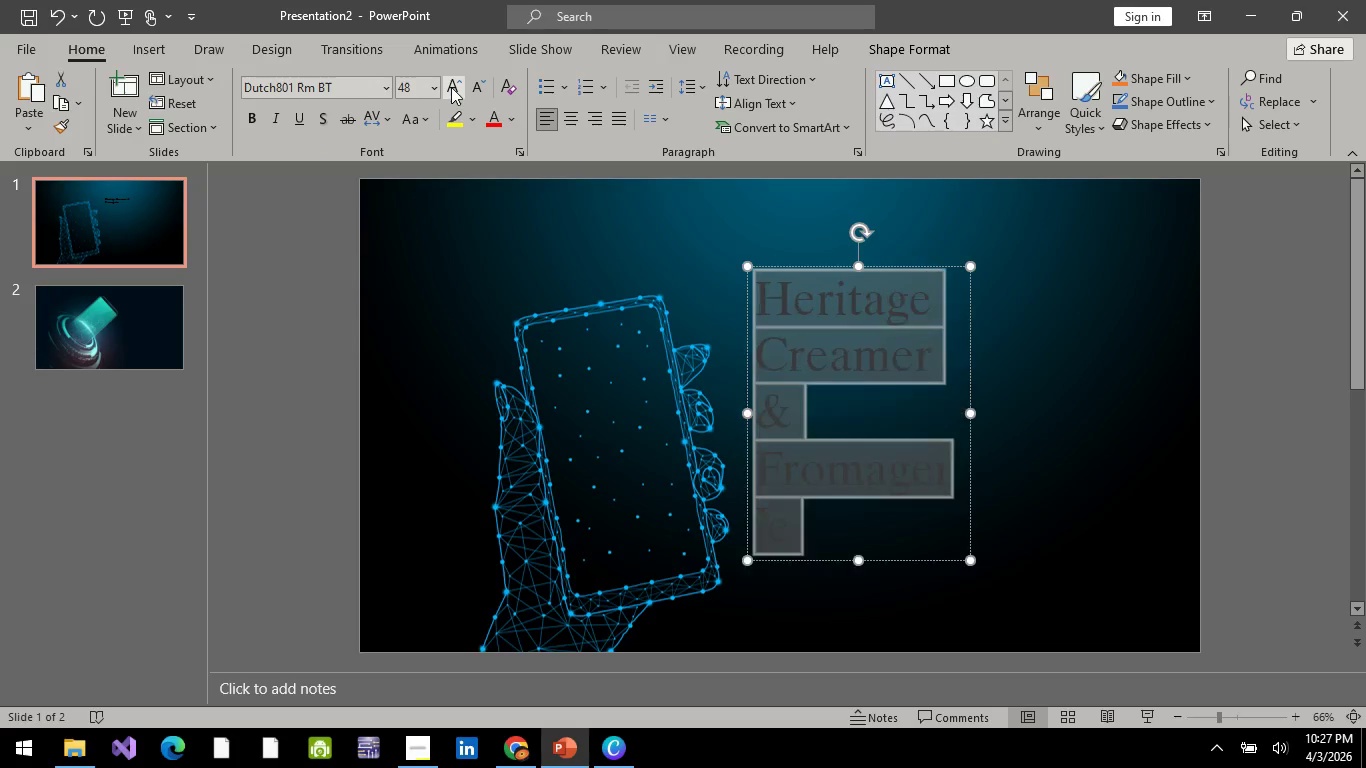 
triple_click([451, 87])
 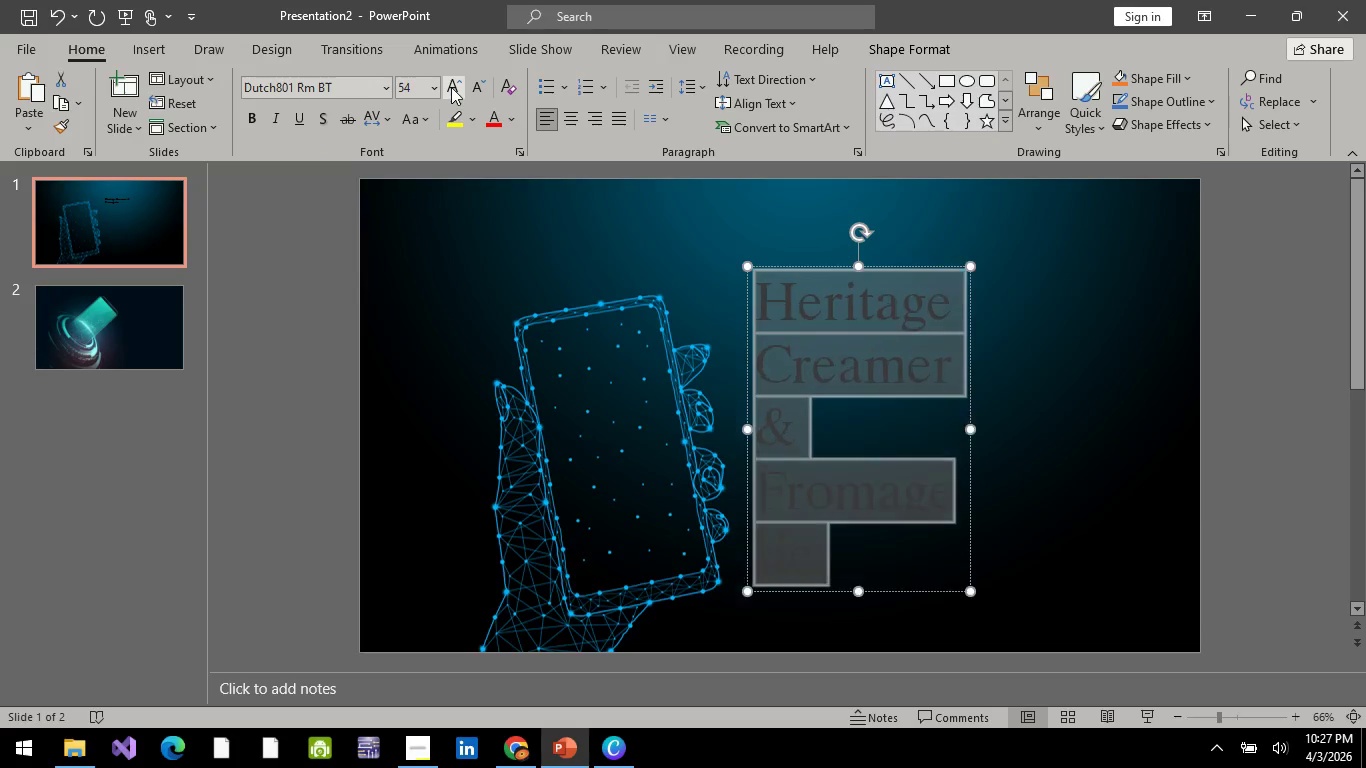 
triple_click([451, 87])
 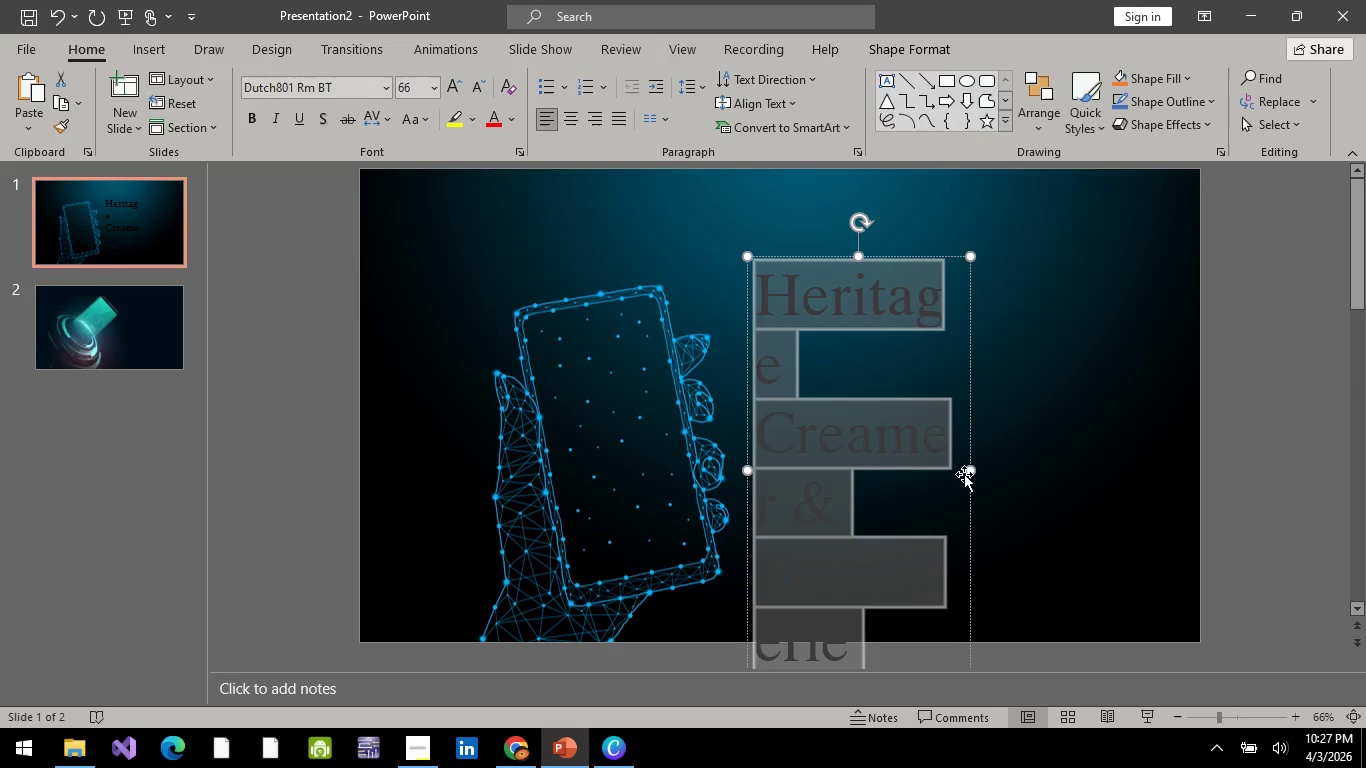 
left_click_drag(start_coordinate=[969, 466], to_coordinate=[1124, 463])
 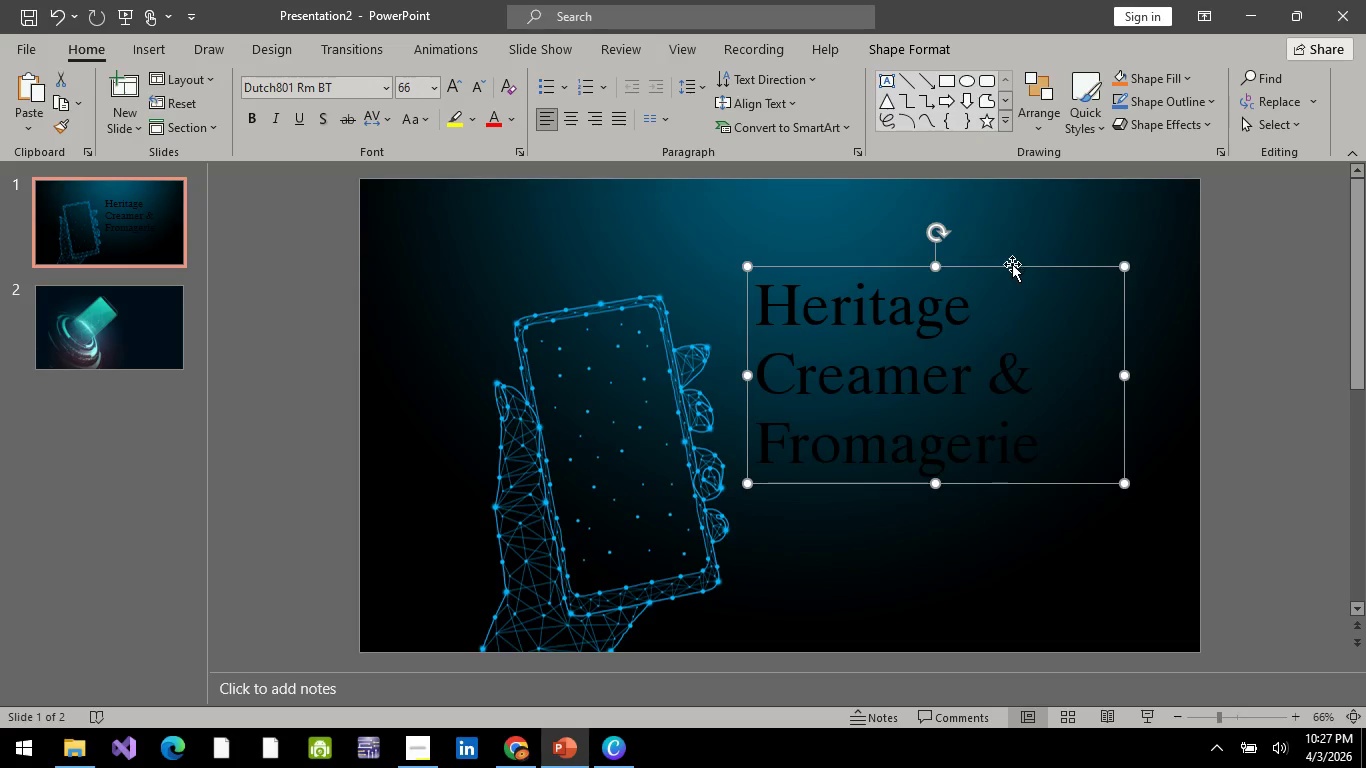 
left_click_drag(start_coordinate=[1011, 269], to_coordinate=[1054, 280])
 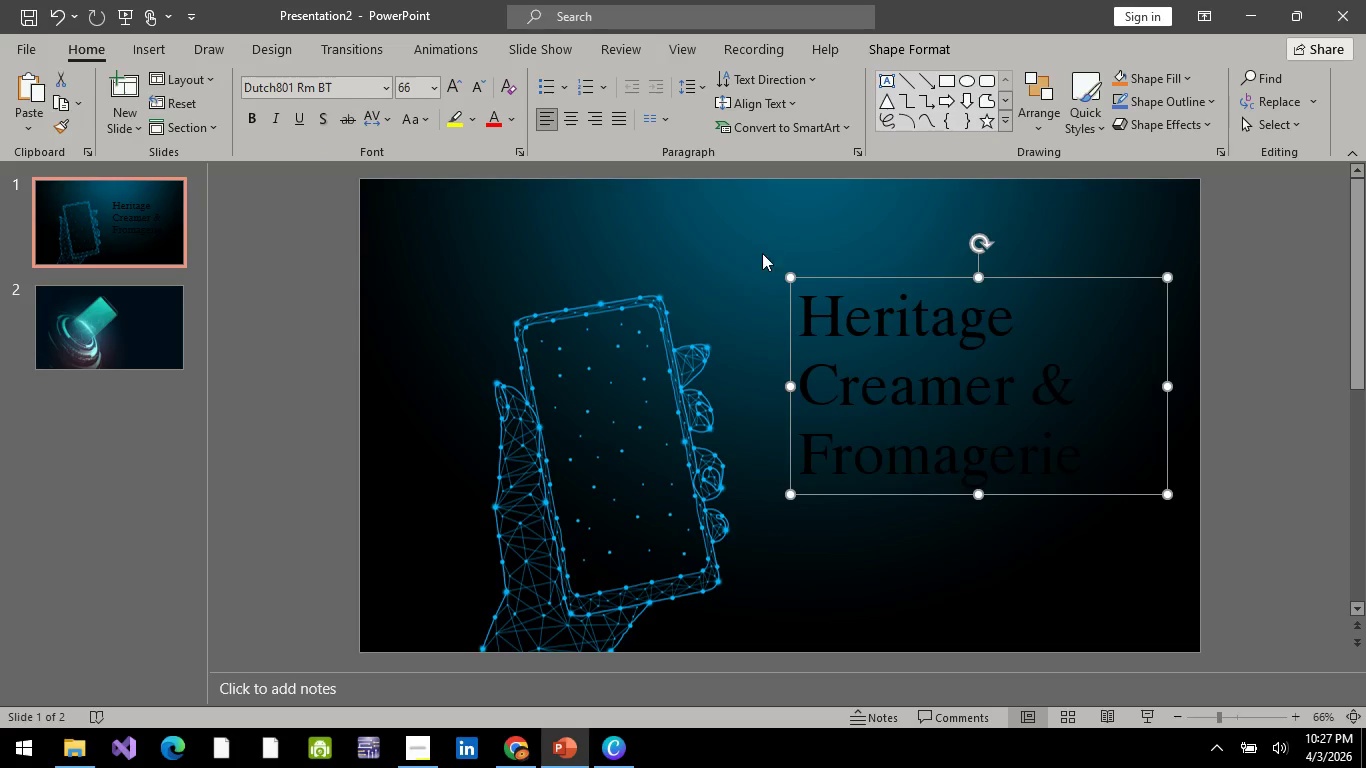 
left_click([762, 257])
 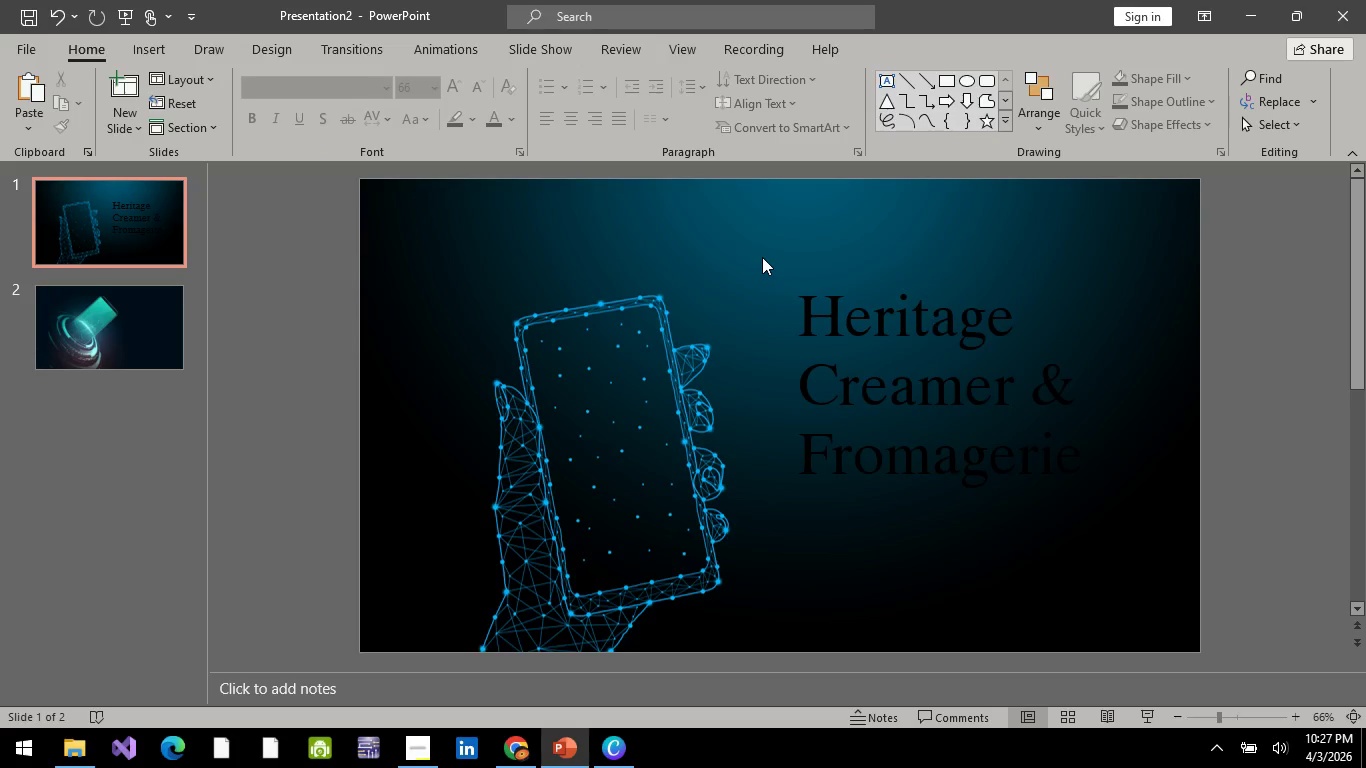 
hold_key(key=ControlLeft, duration=0.58)
left_click([728, 243])
 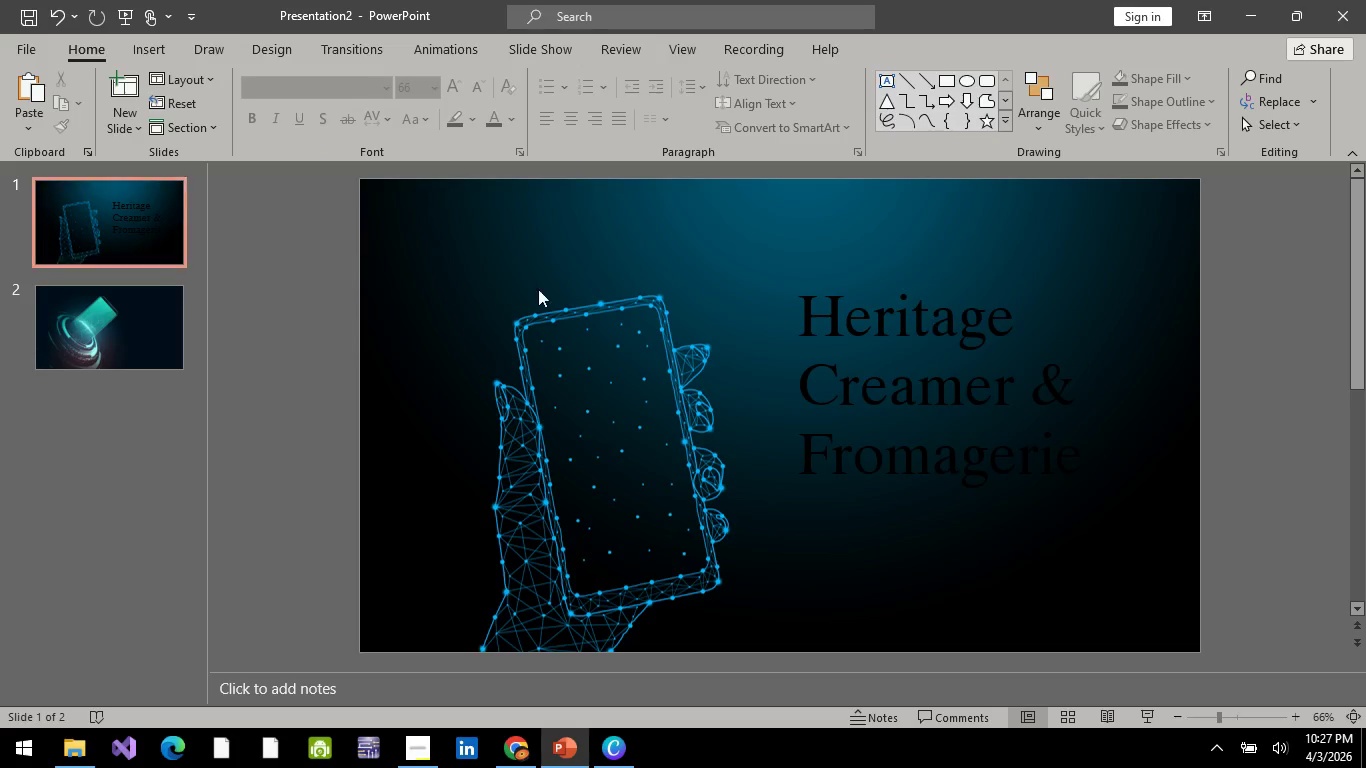 
left_click([879, 340])
 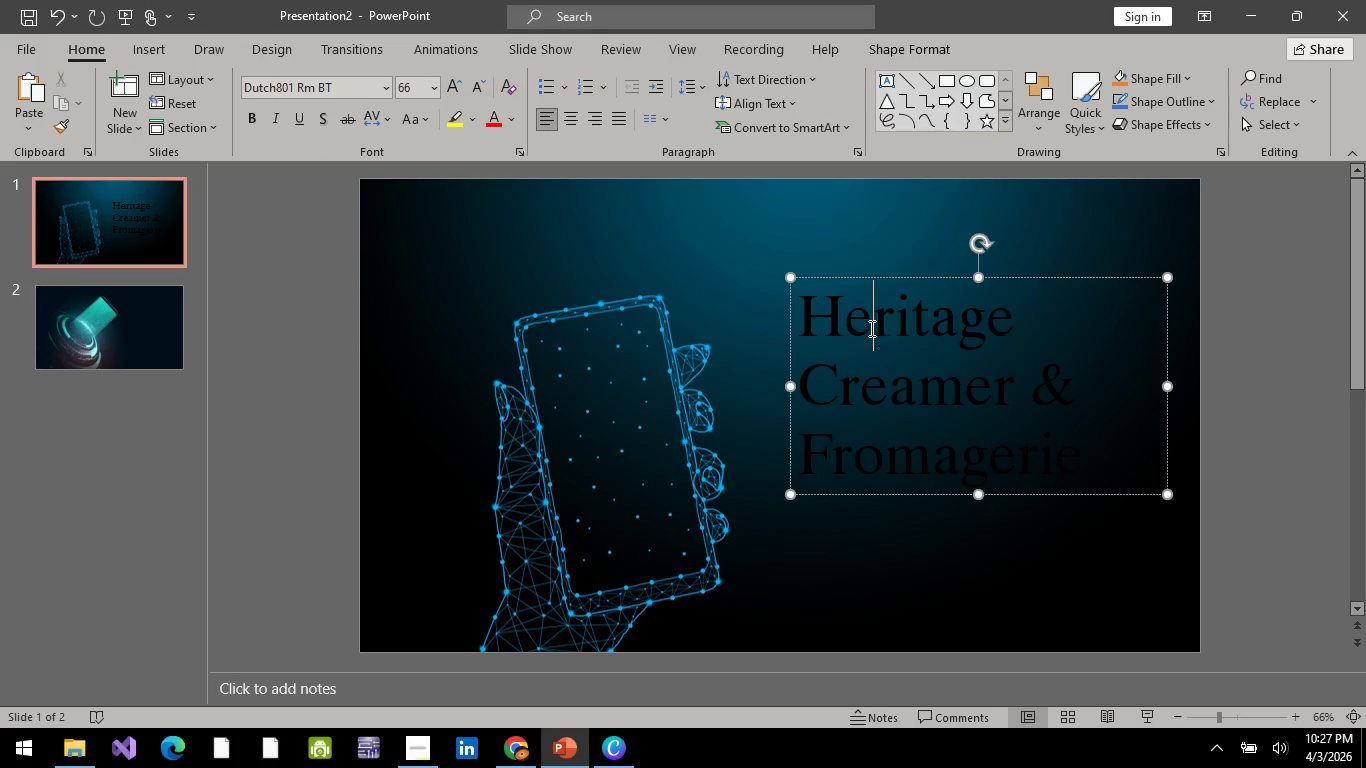 
key(Control+A)
 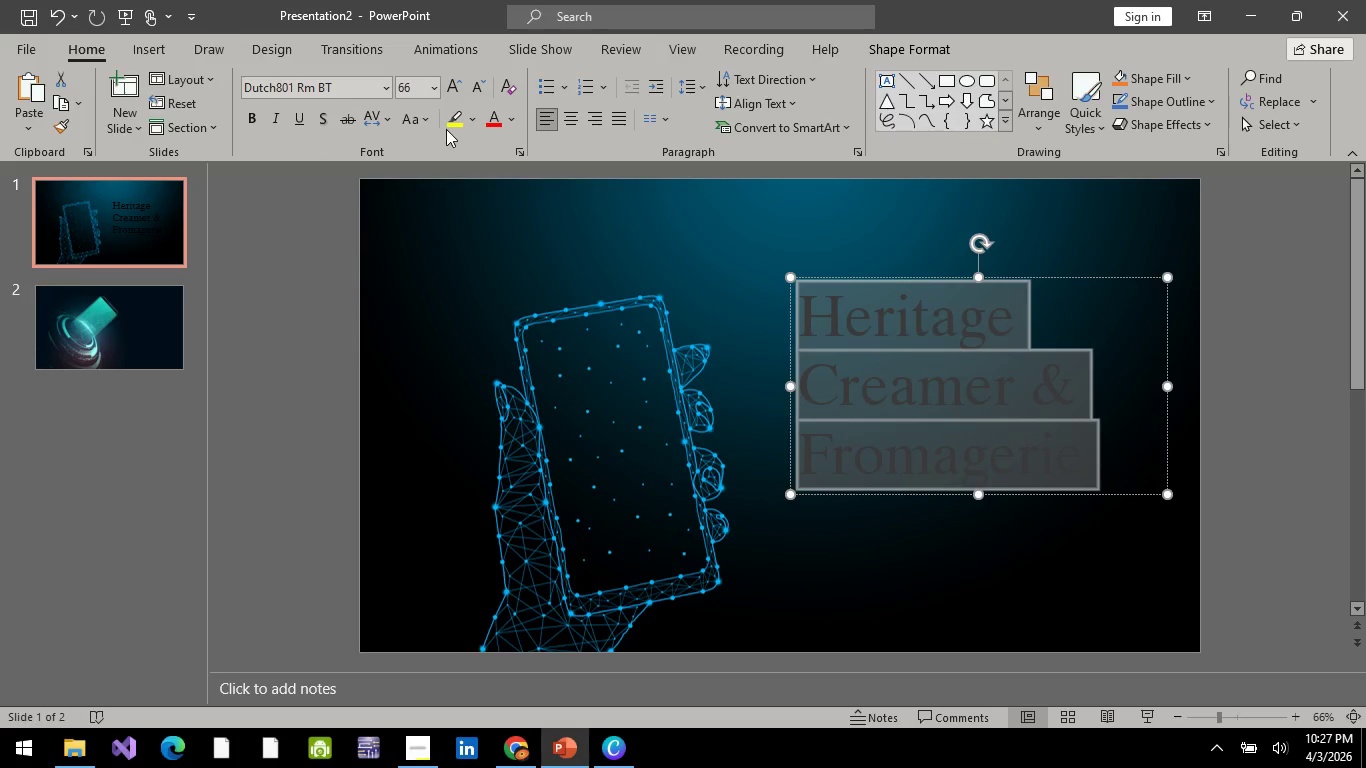 
left_click([458, 118])
 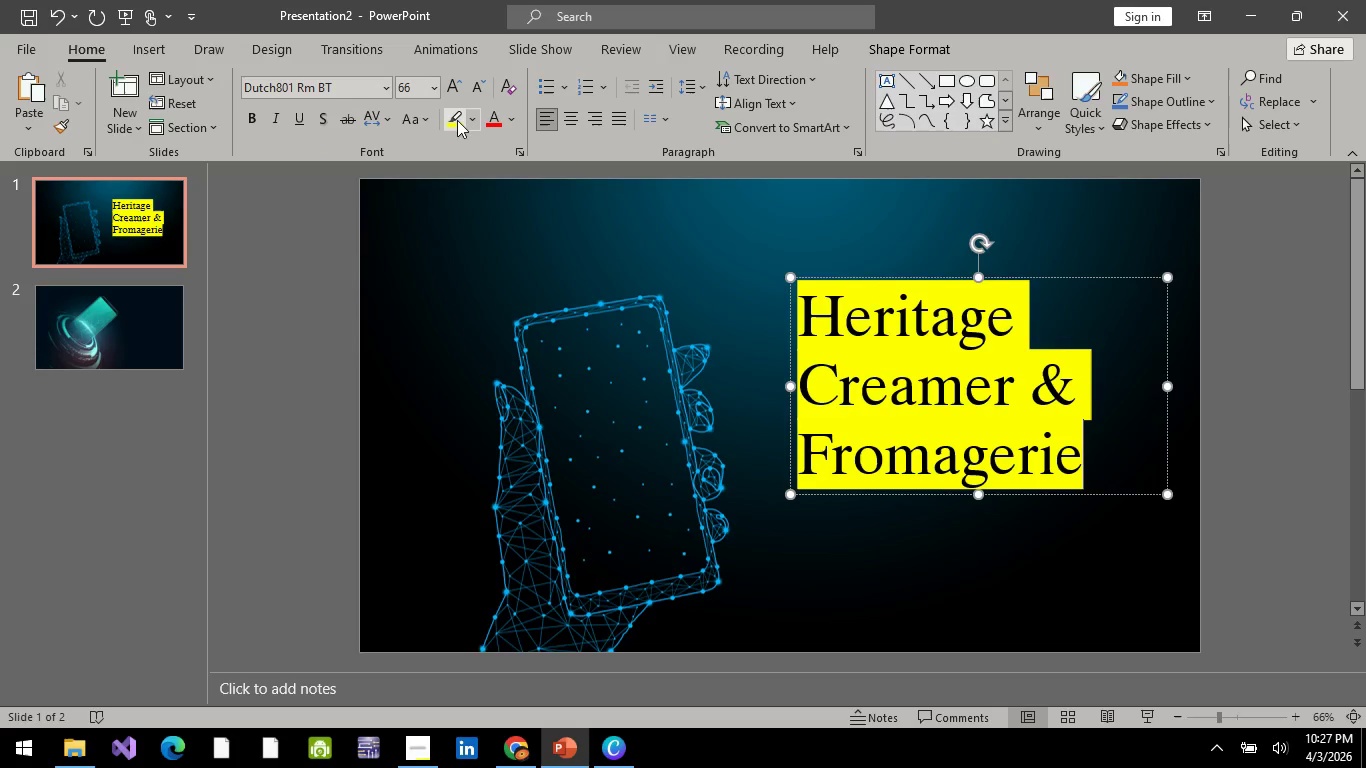 
left_click([456, 118])
 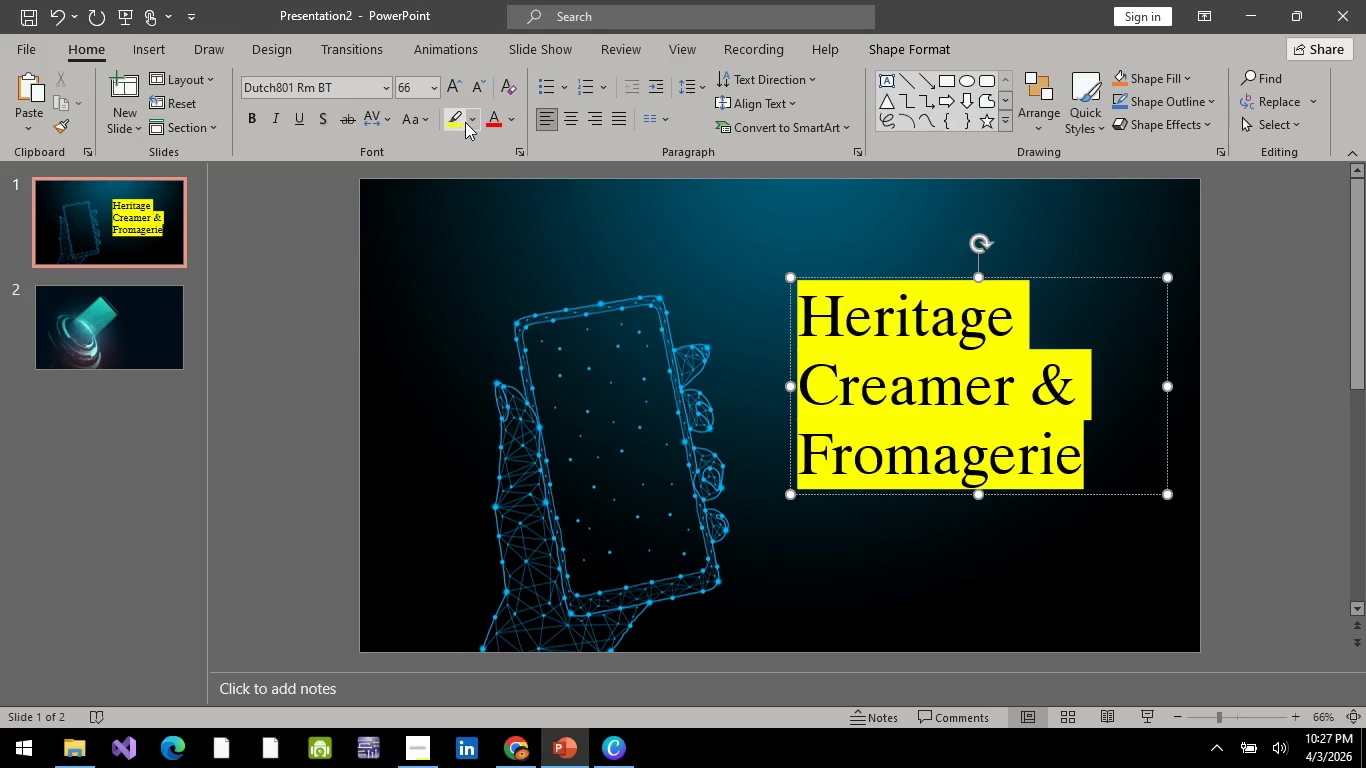 
double_click([470, 121])
 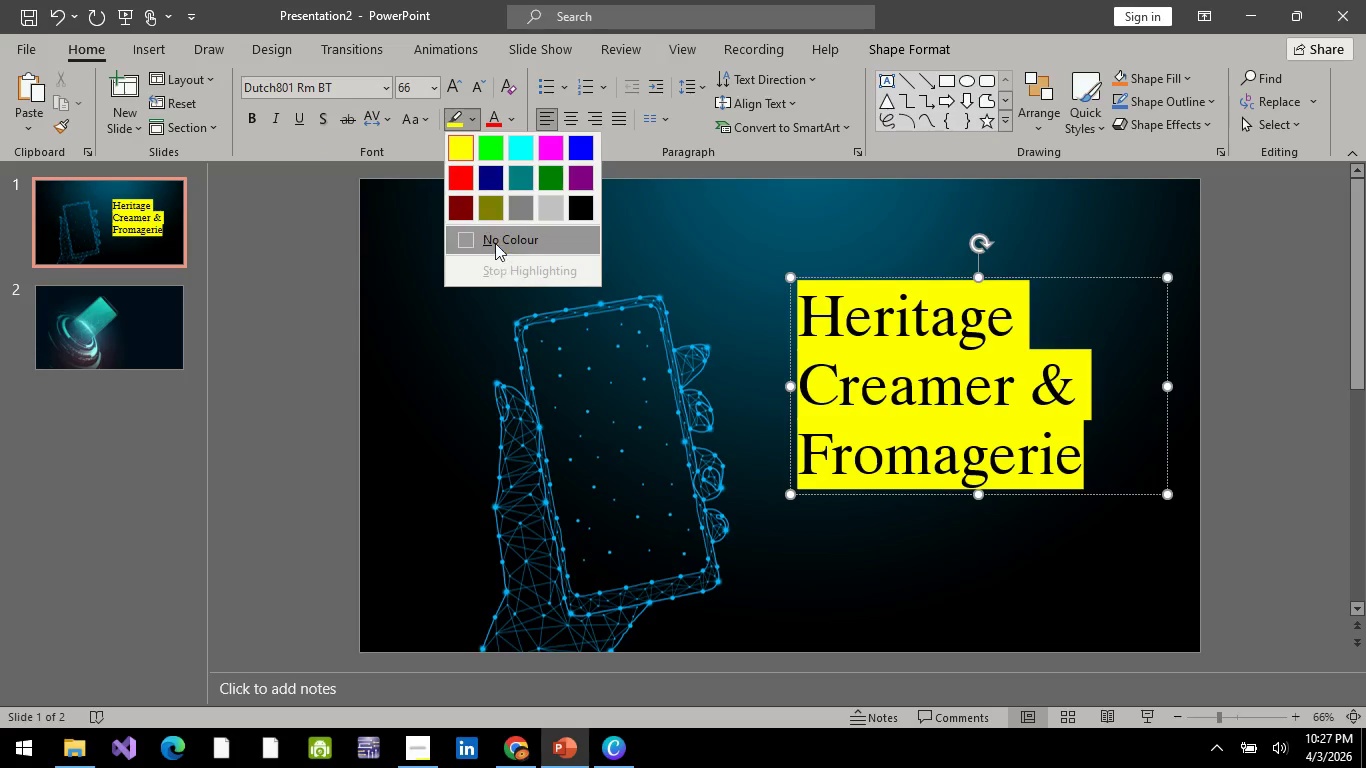 
left_click([490, 231])
 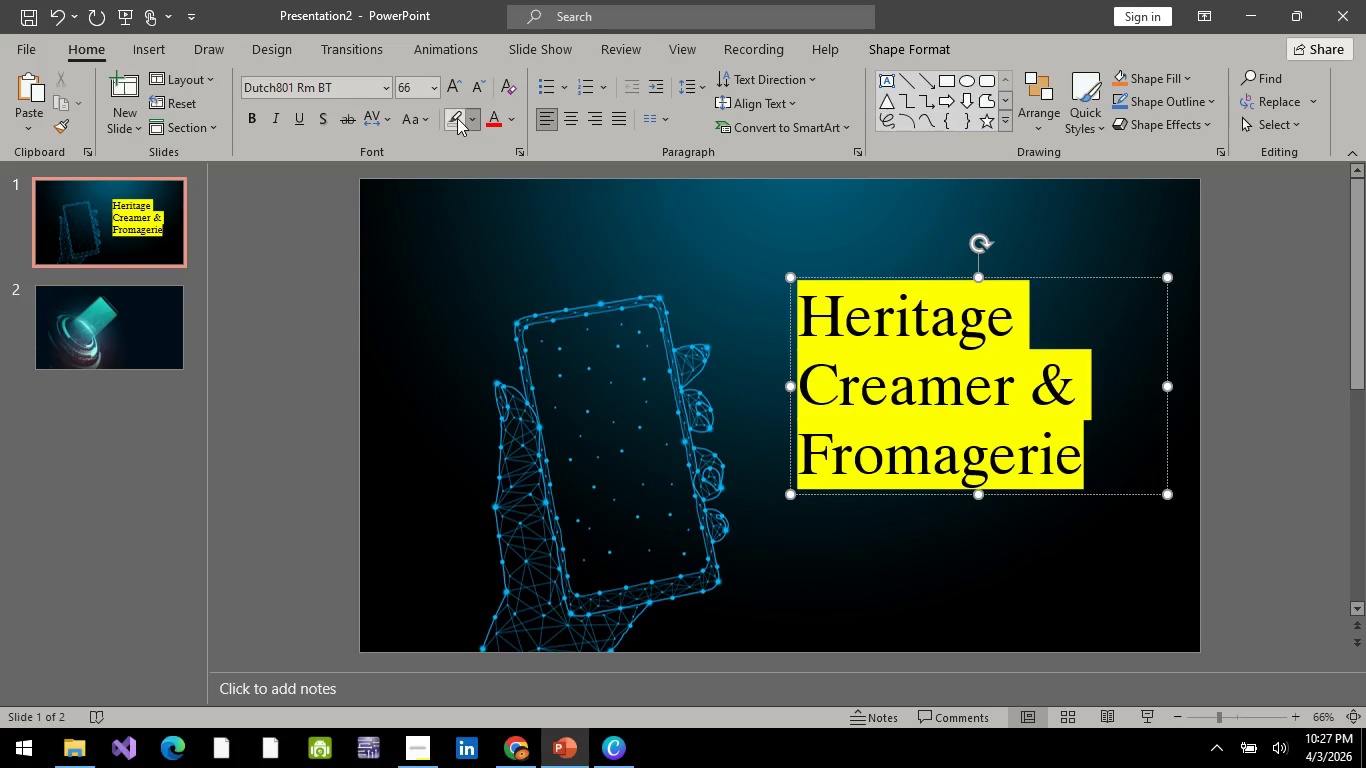 
left_click([974, 360])
 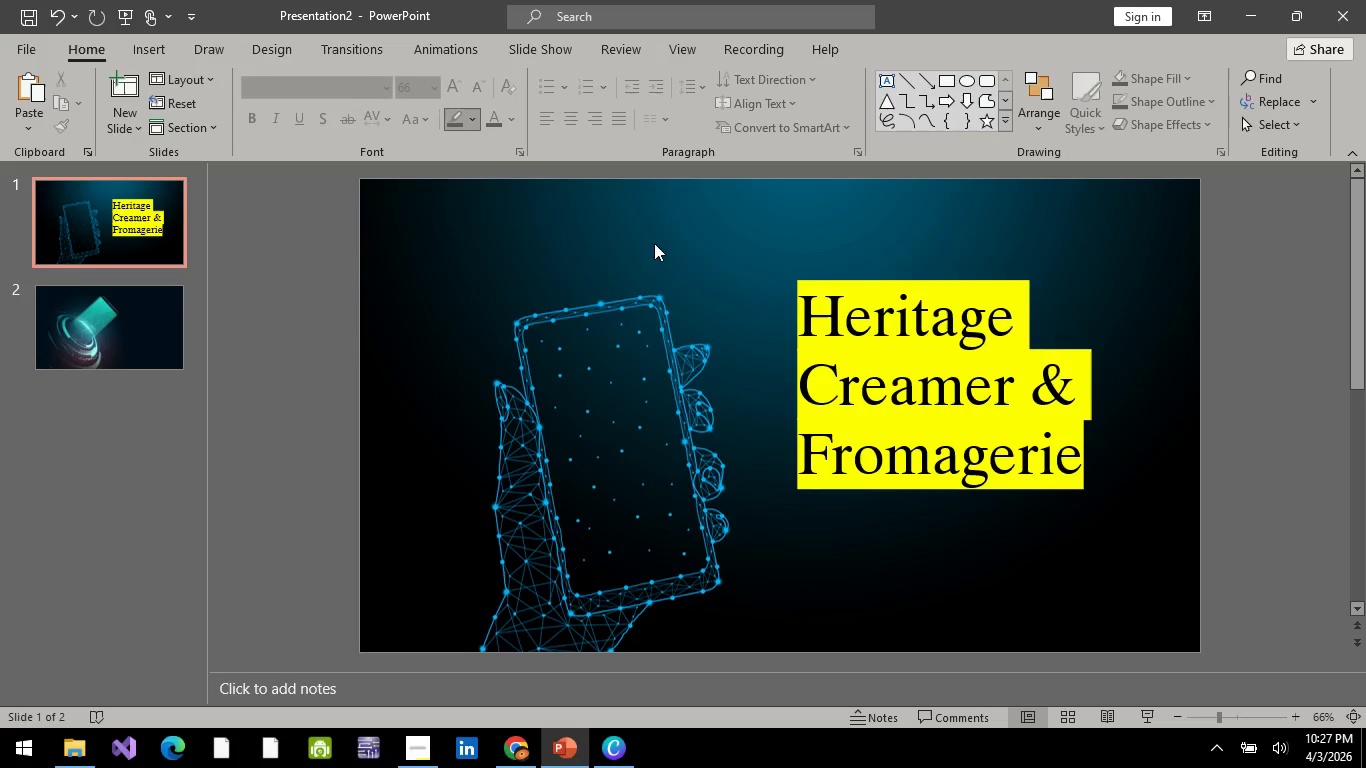 
double_click([917, 309])
 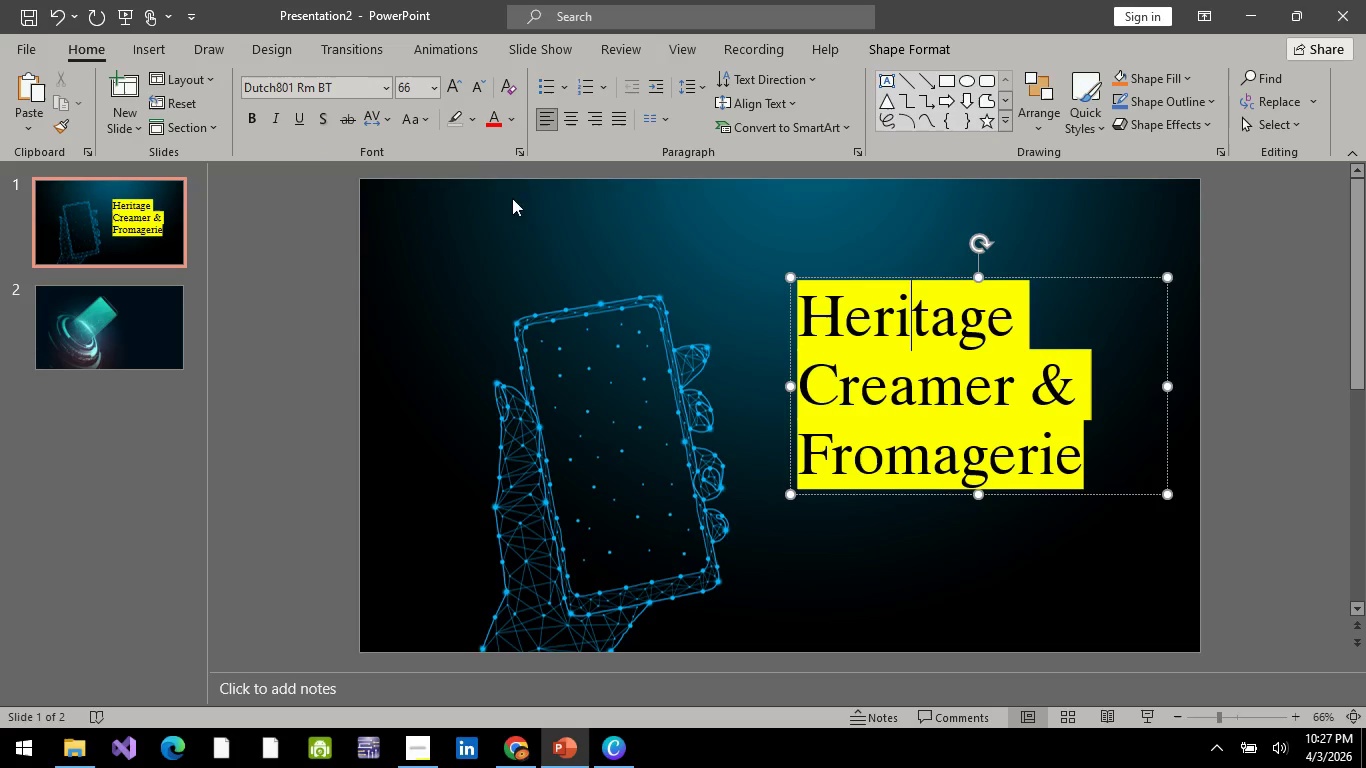 
key(Control+ControlLeft)
 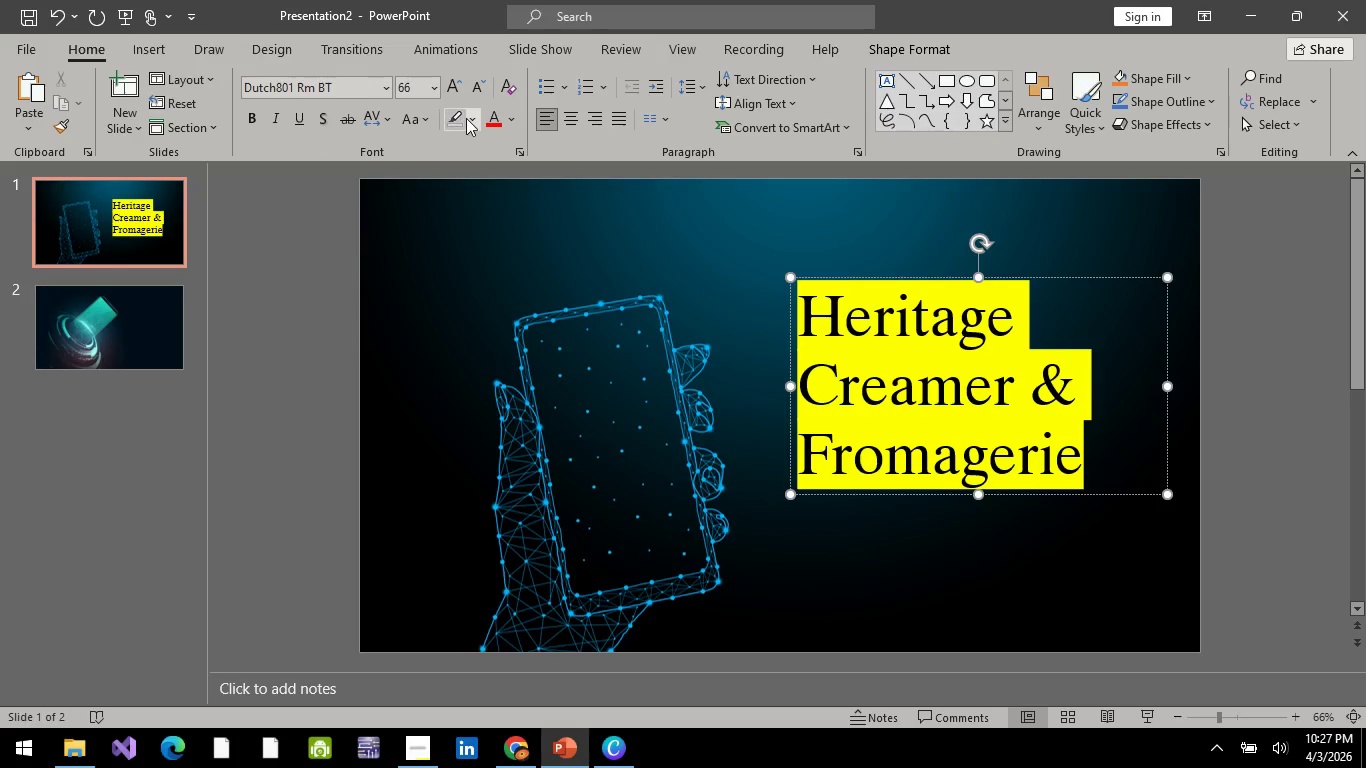 
left_click([466, 118])
 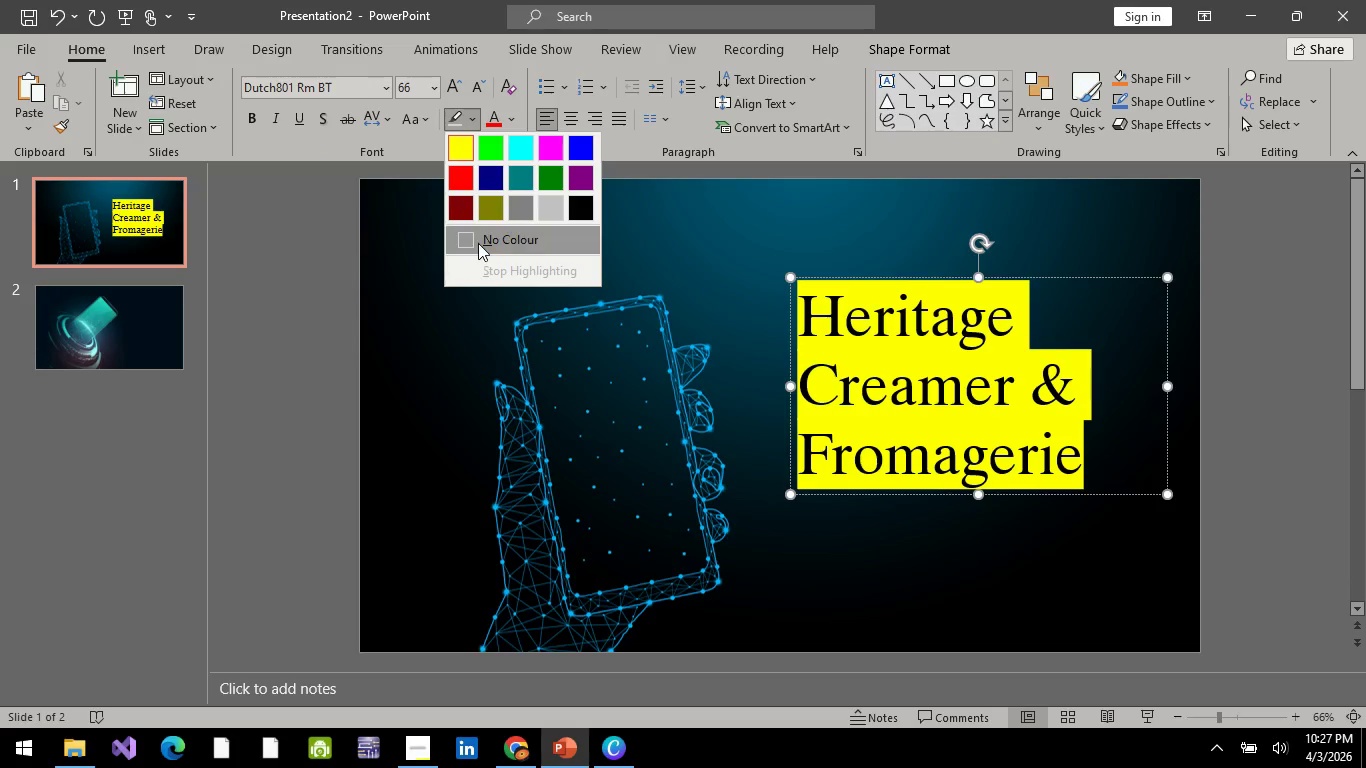 
left_click([470, 239])
 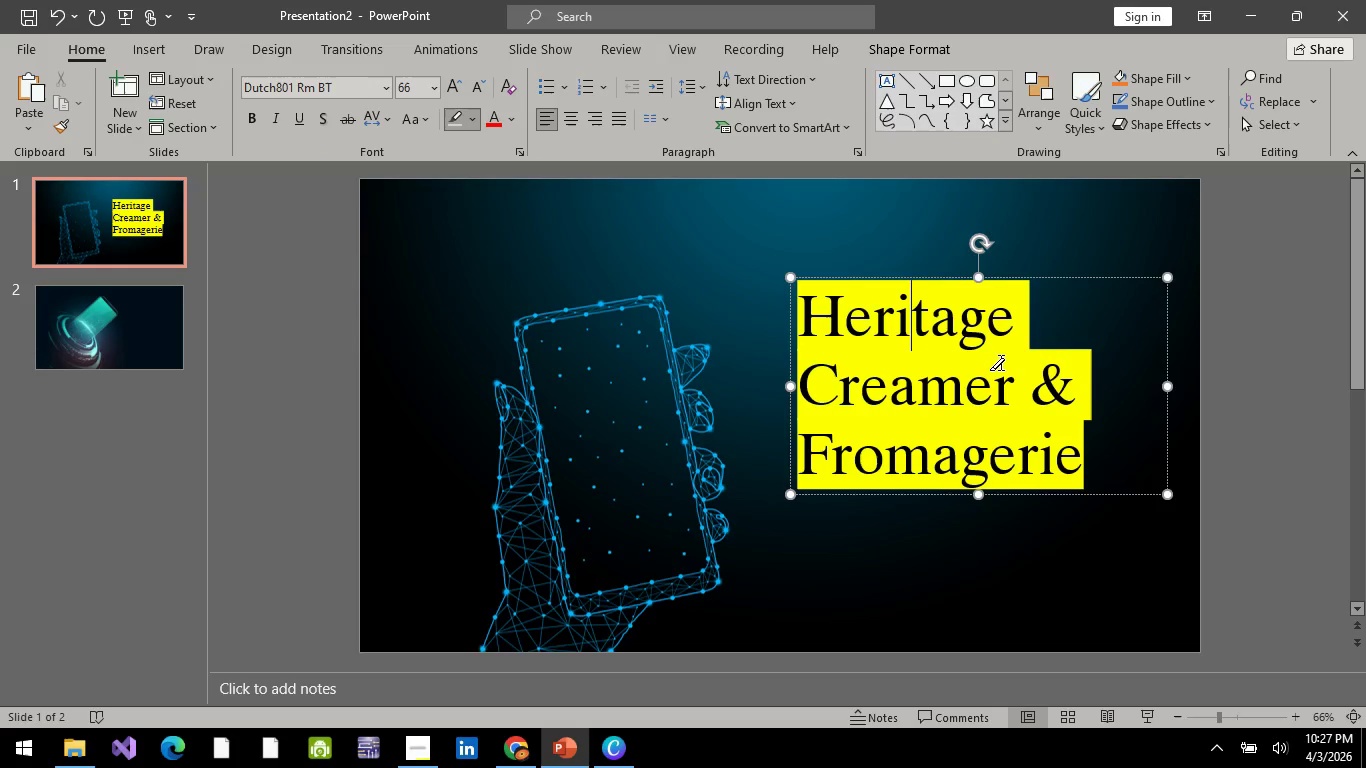 
left_click([1014, 371])
 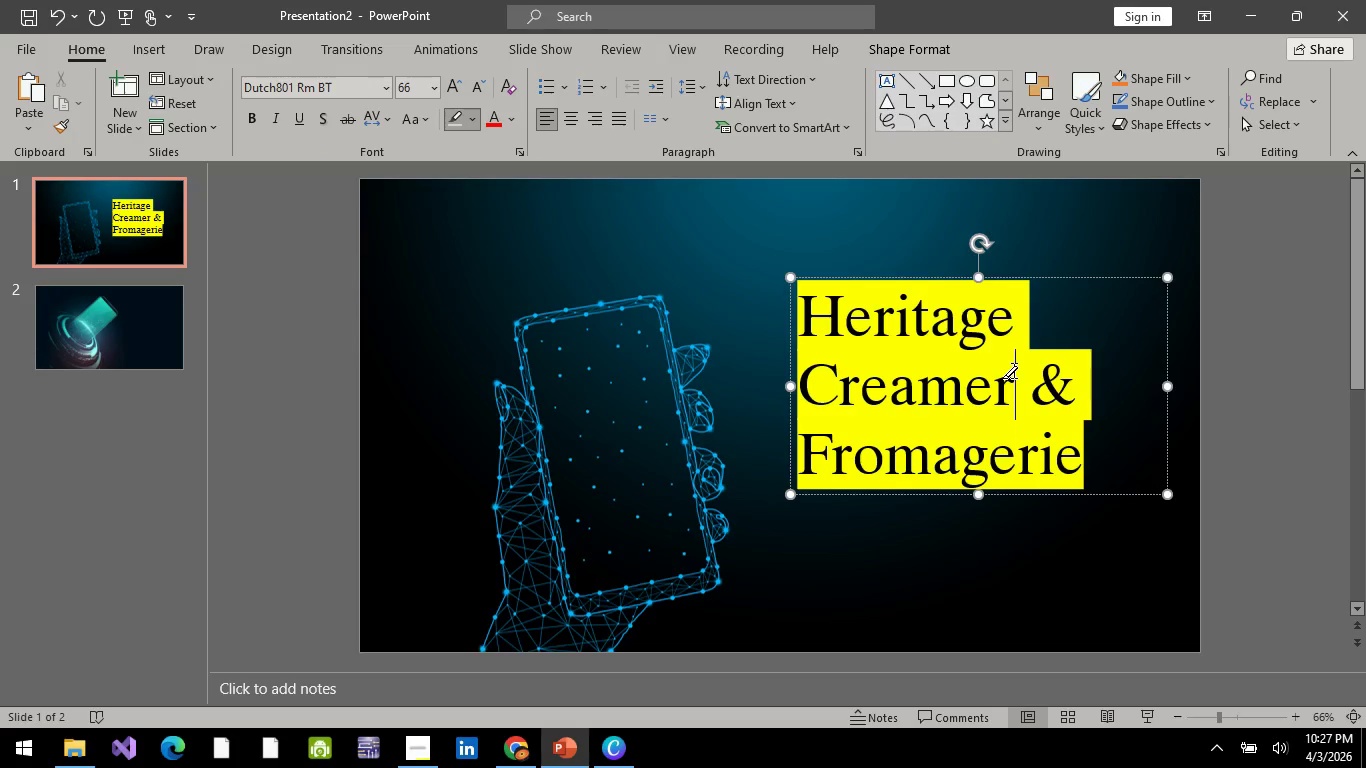 
key(Control+A)
 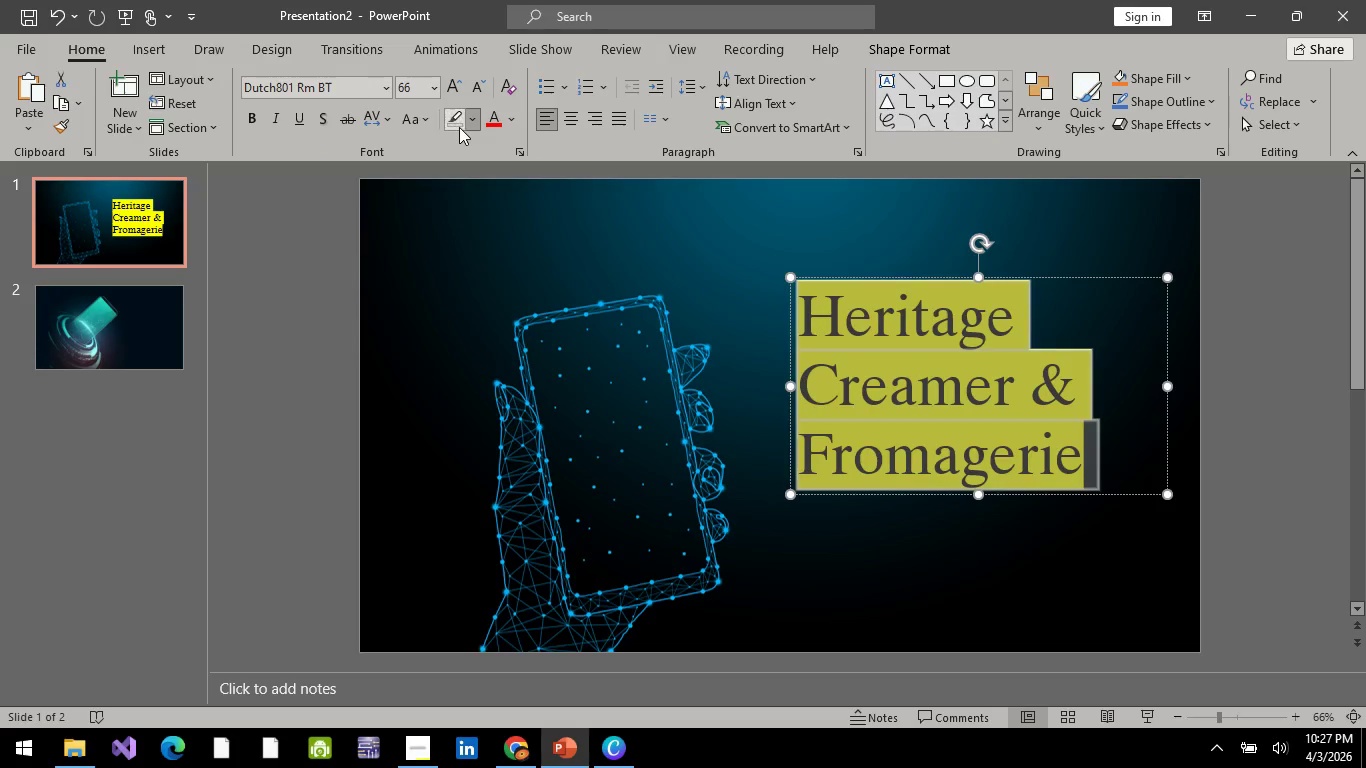 
left_click([459, 127])
 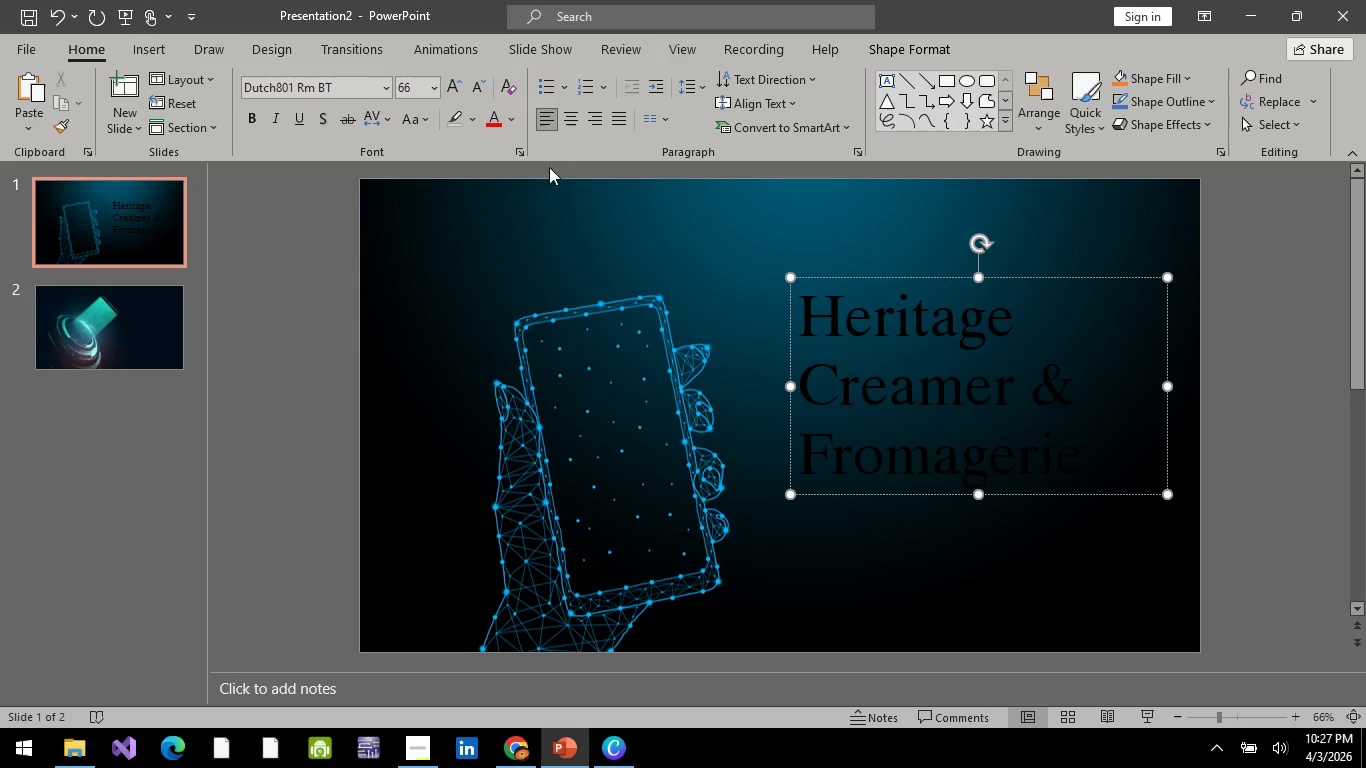 
left_click([514, 120])
 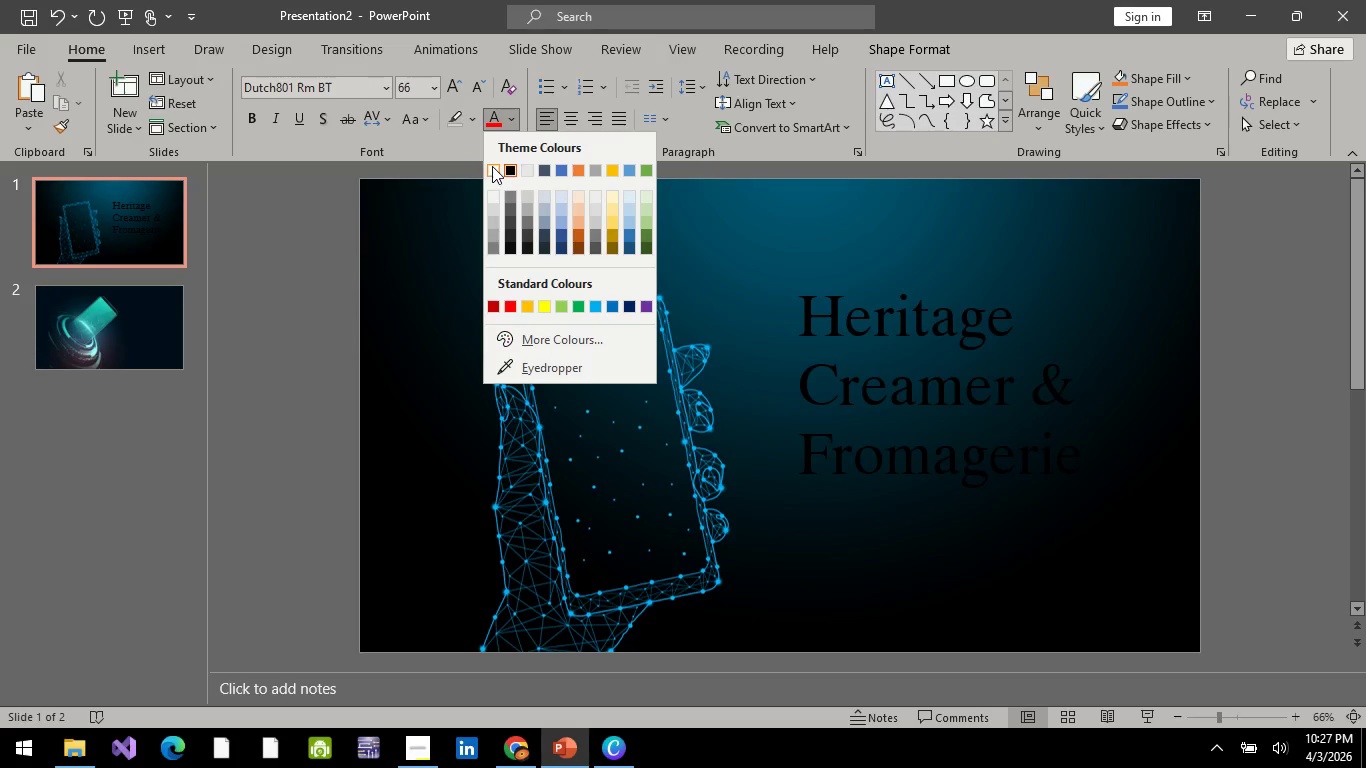 
left_click([492, 166])
 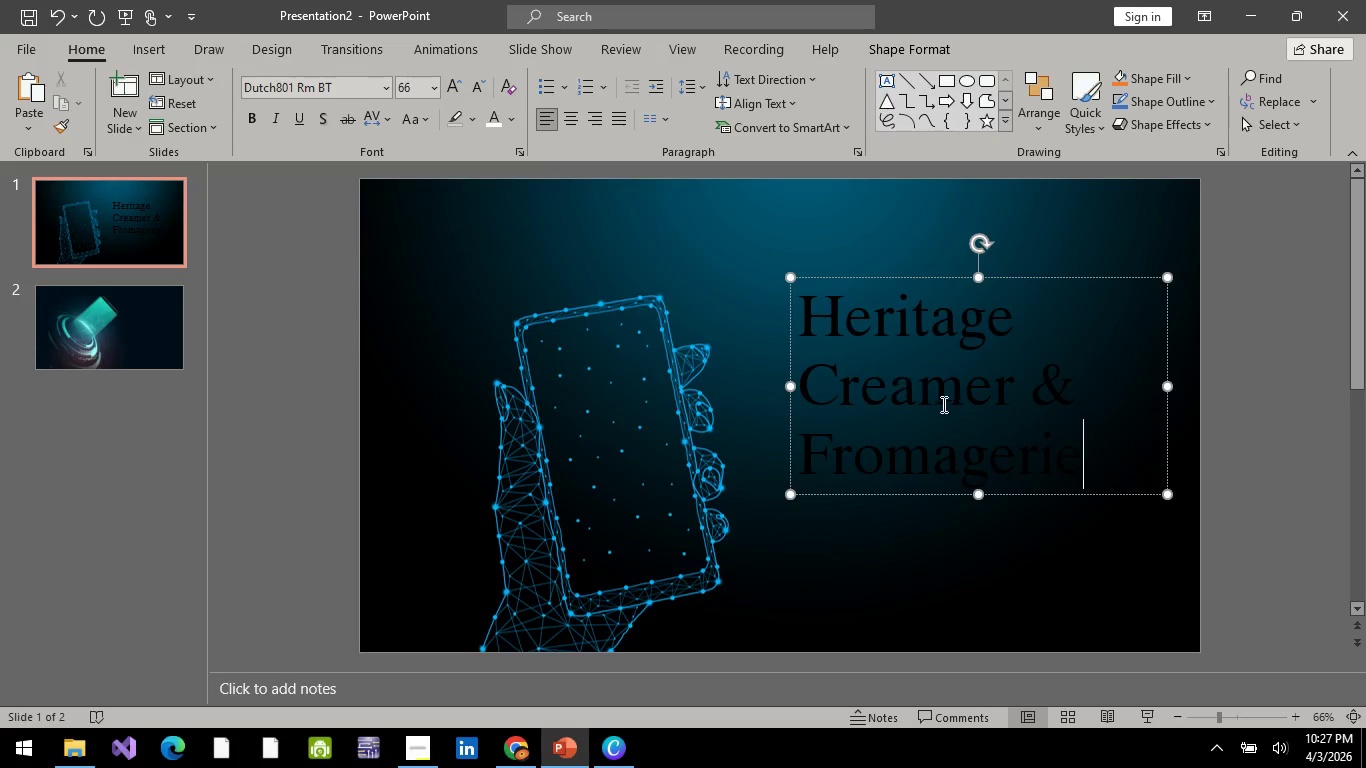 
key(Control+A)
 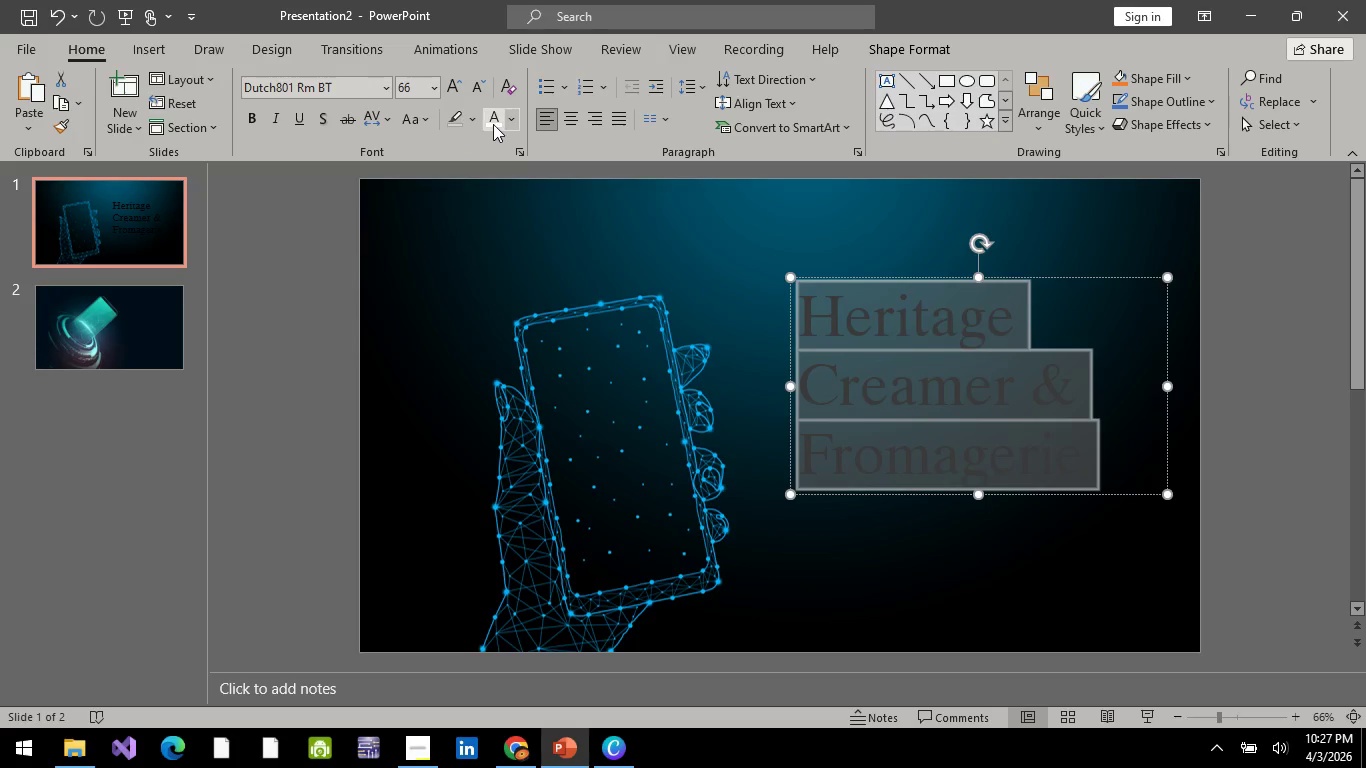 
left_click([493, 124])
 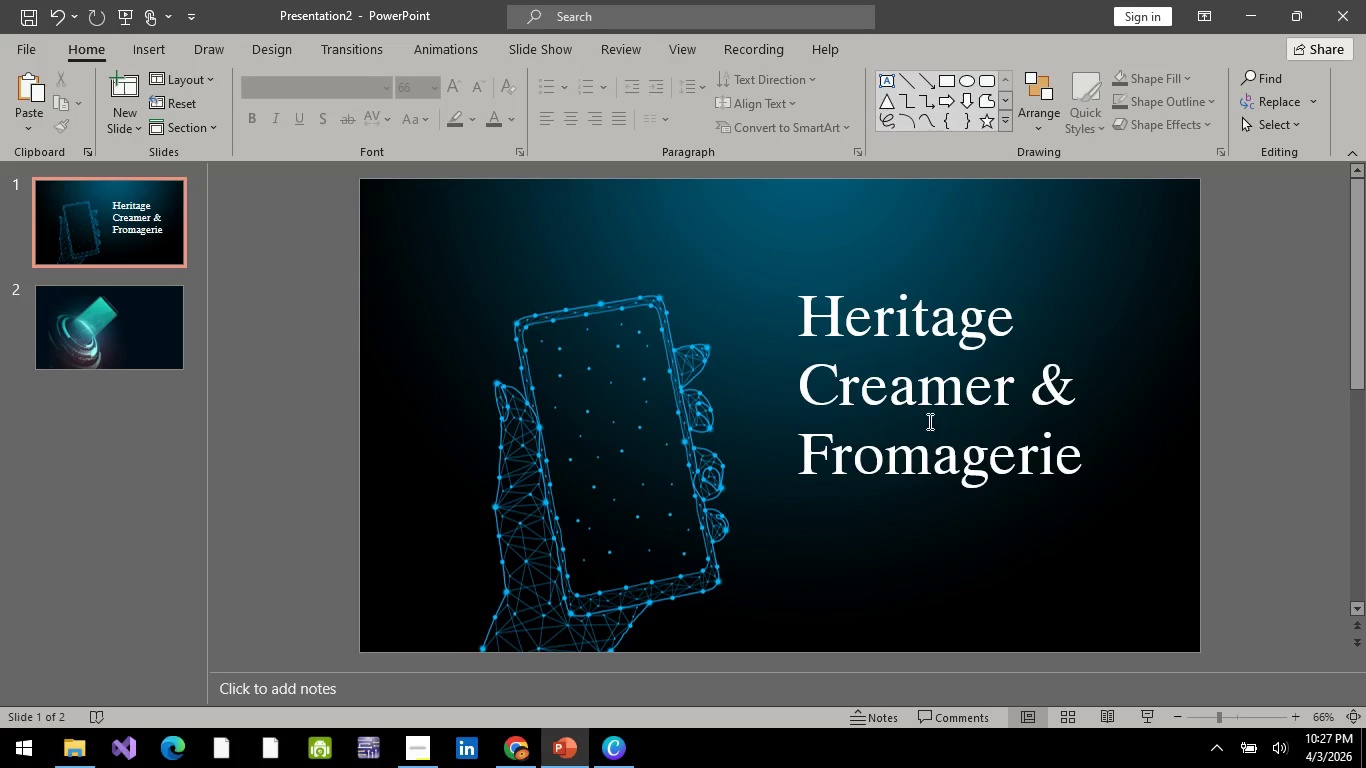 
left_click([913, 396])
 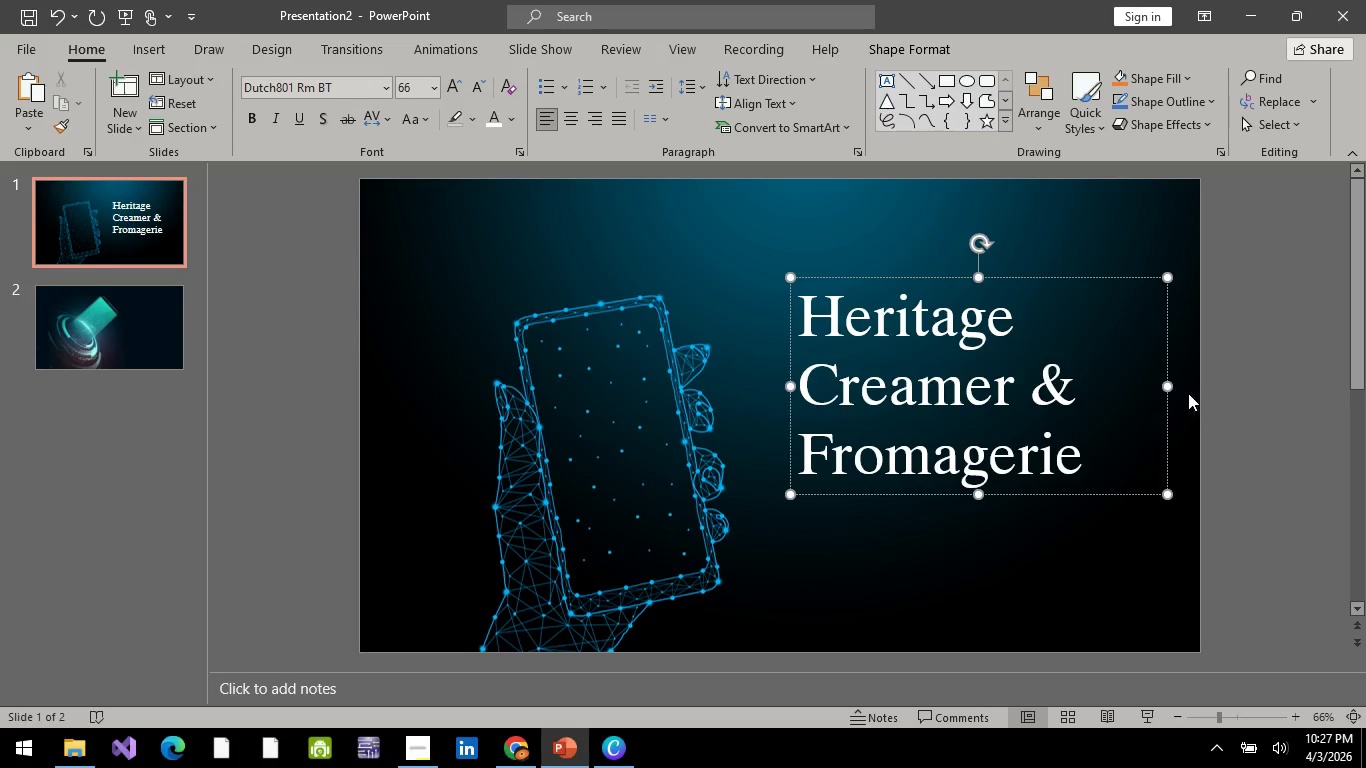 
left_click_drag(start_coordinate=[1169, 386], to_coordinate=[1088, 403])
 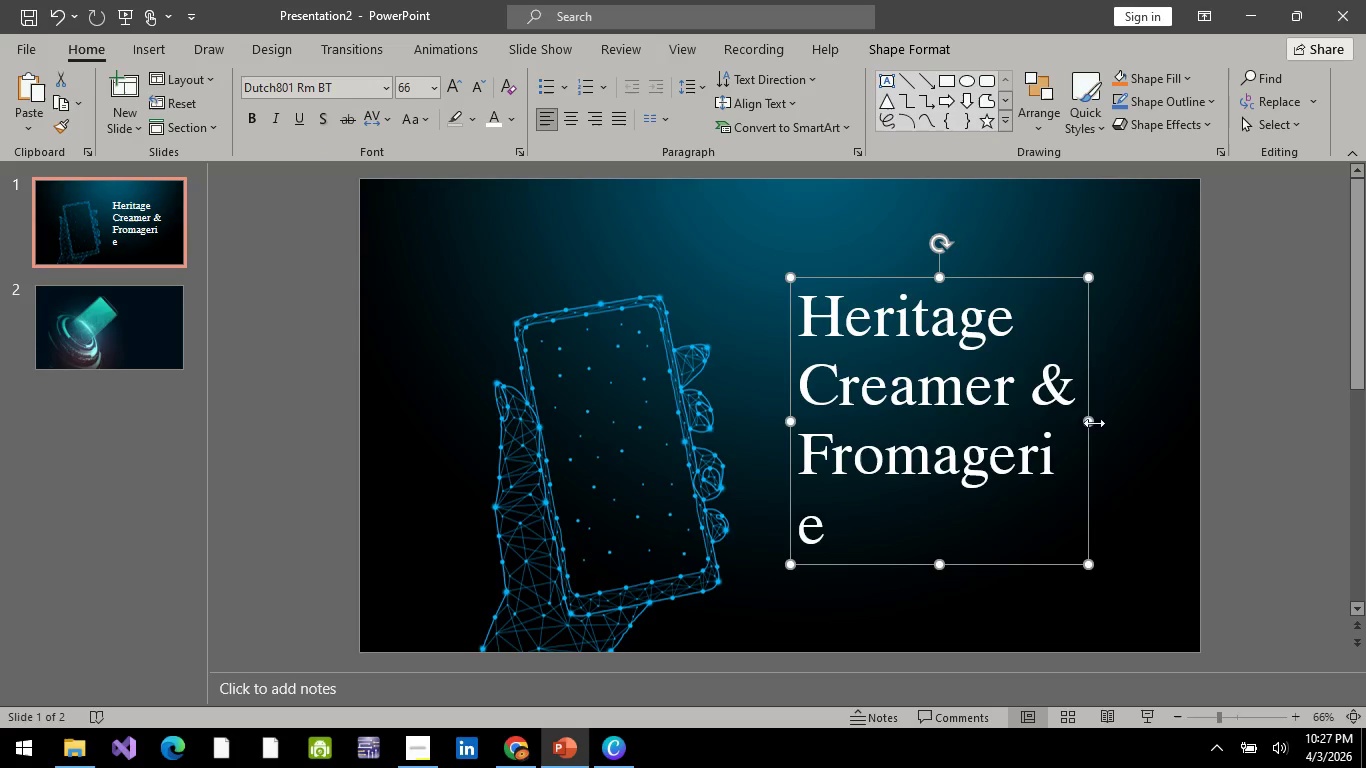 
left_click_drag(start_coordinate=[1094, 423], to_coordinate=[1111, 423])
 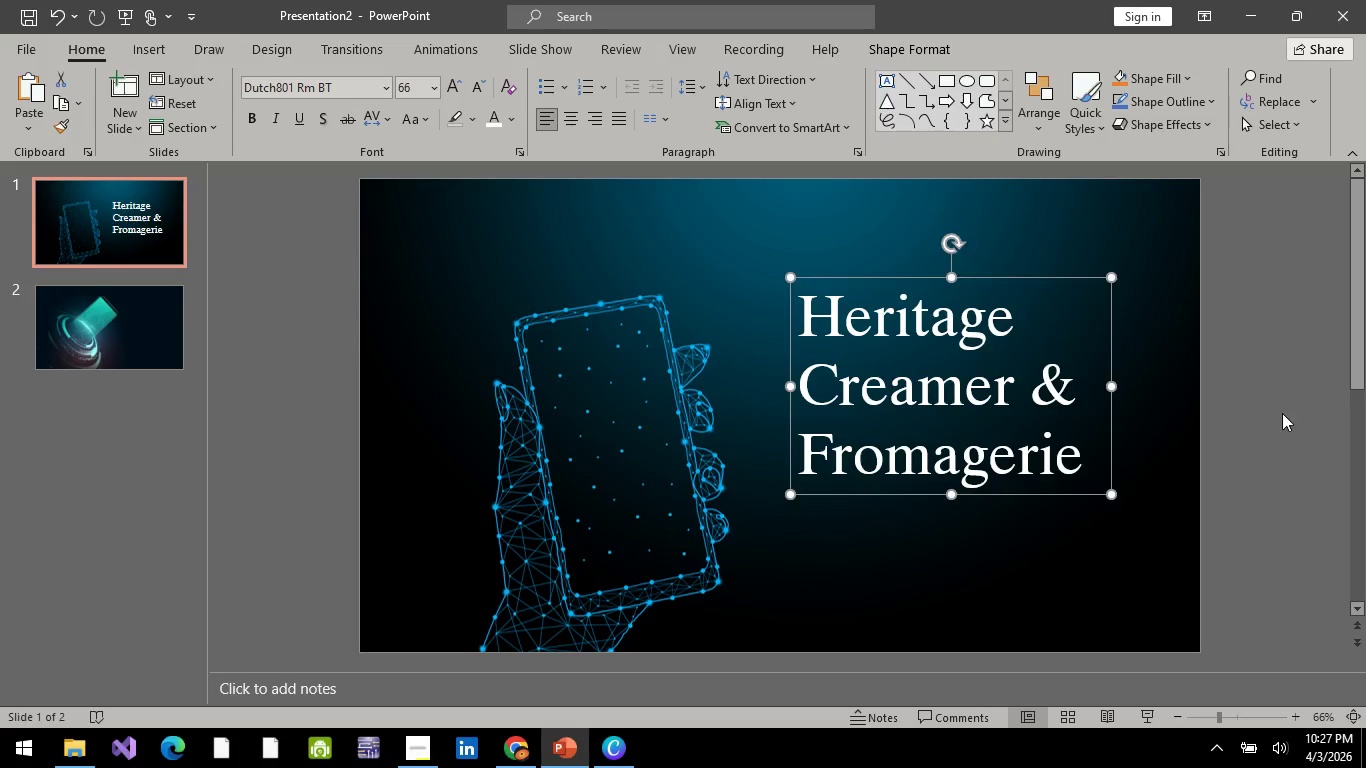 
left_click([1284, 413])
 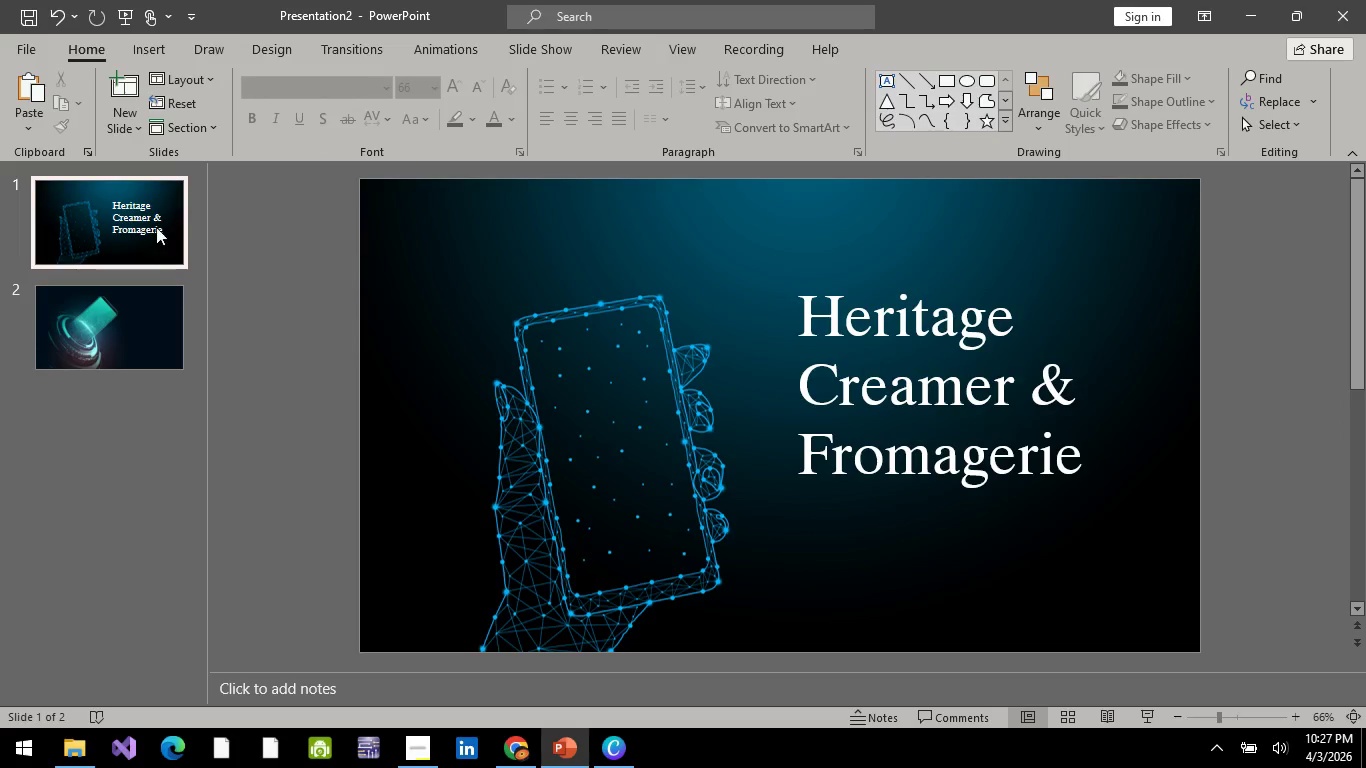 
left_click([155, 220])
 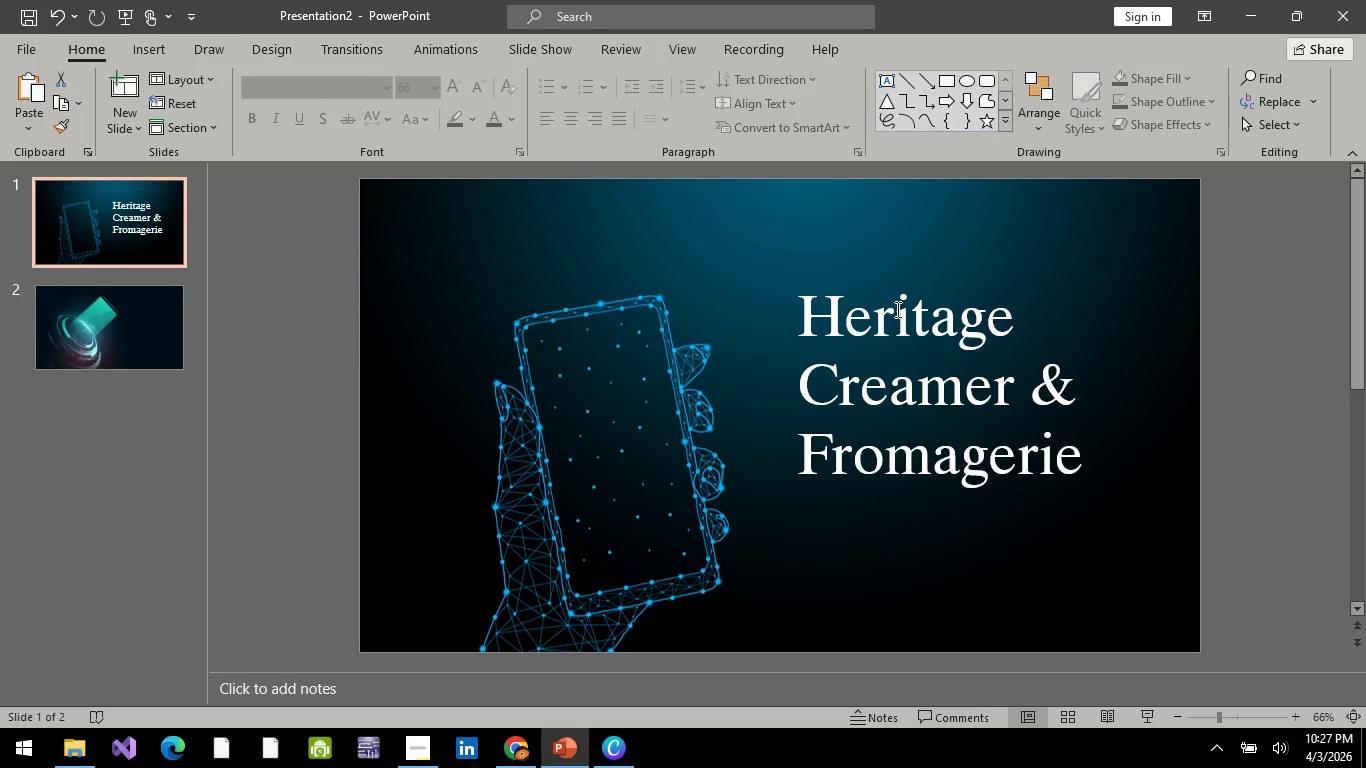 
left_click([896, 309])
 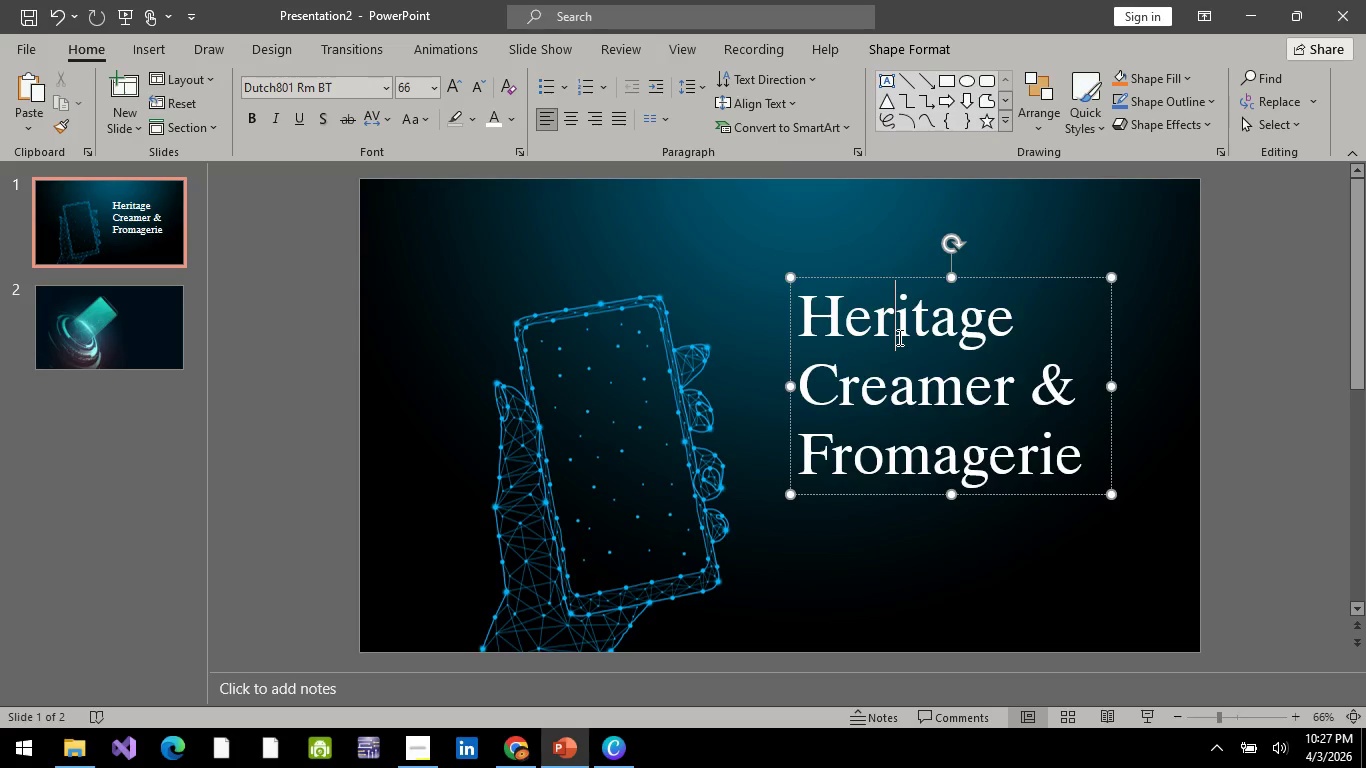 
key(Control+A)
 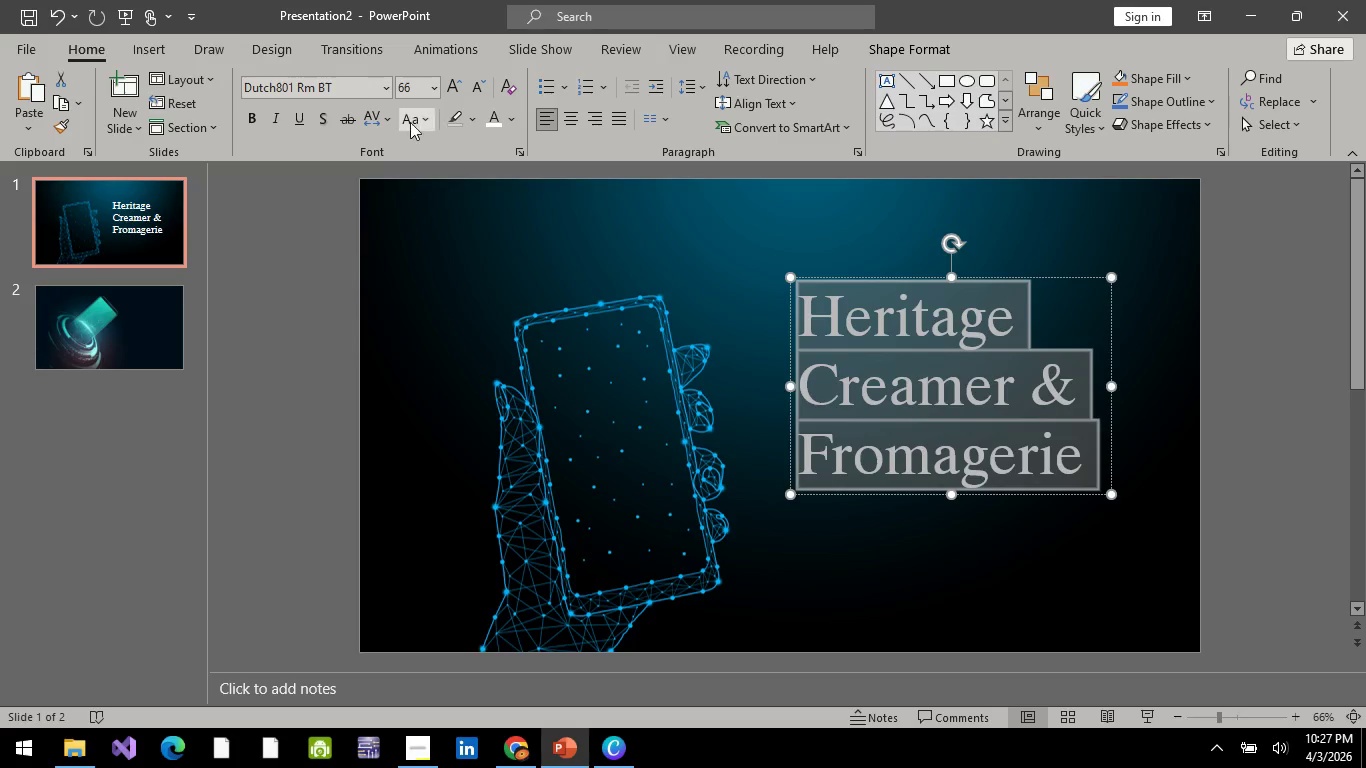 
mouse_move([450, 109])
 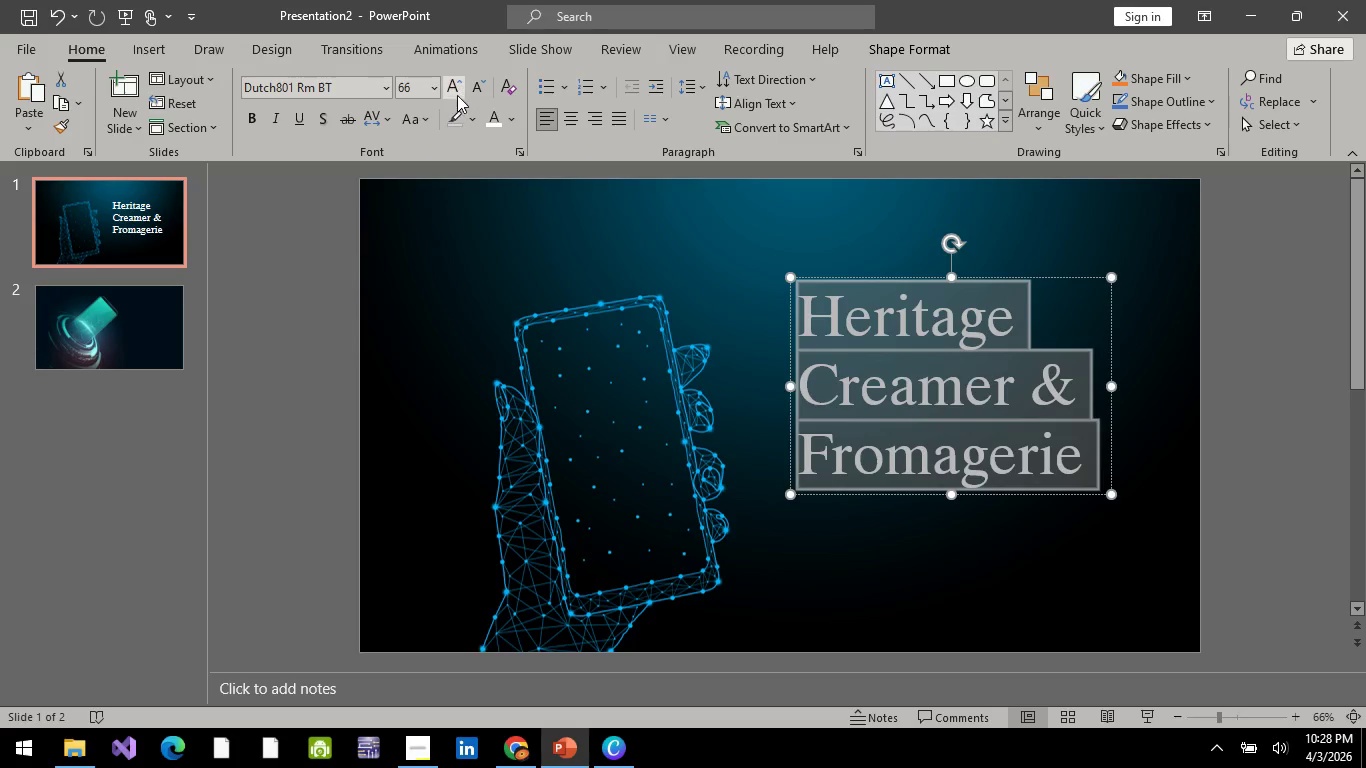 
left_click([458, 89])
 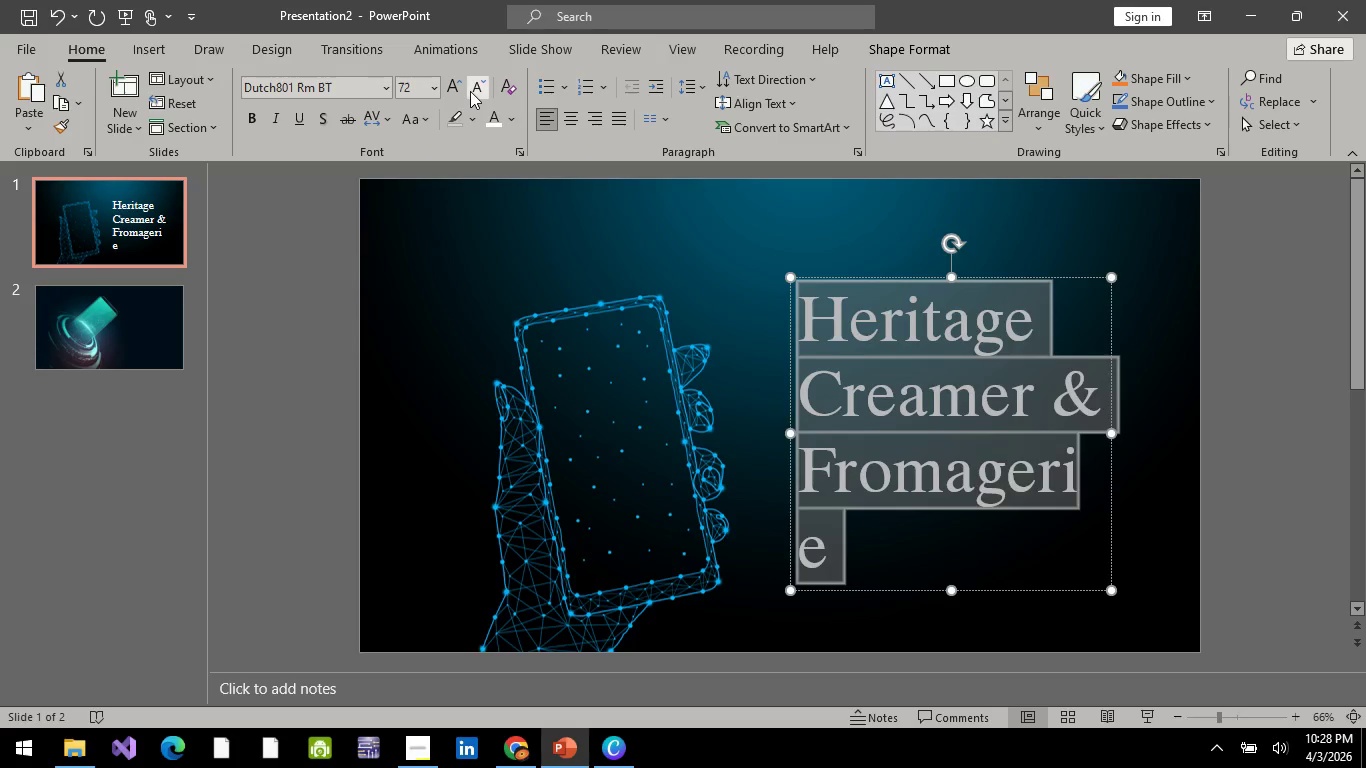 
double_click([470, 91])
 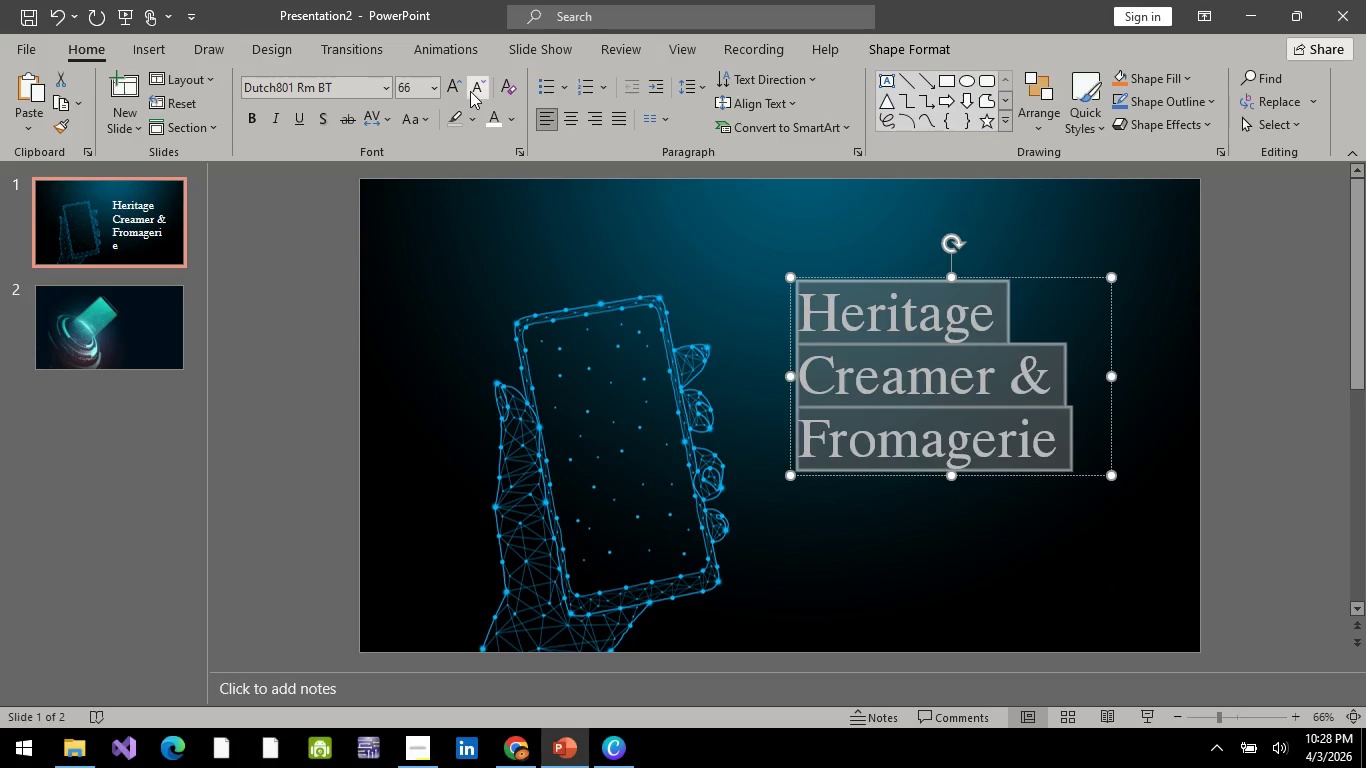 
triple_click([470, 91])
 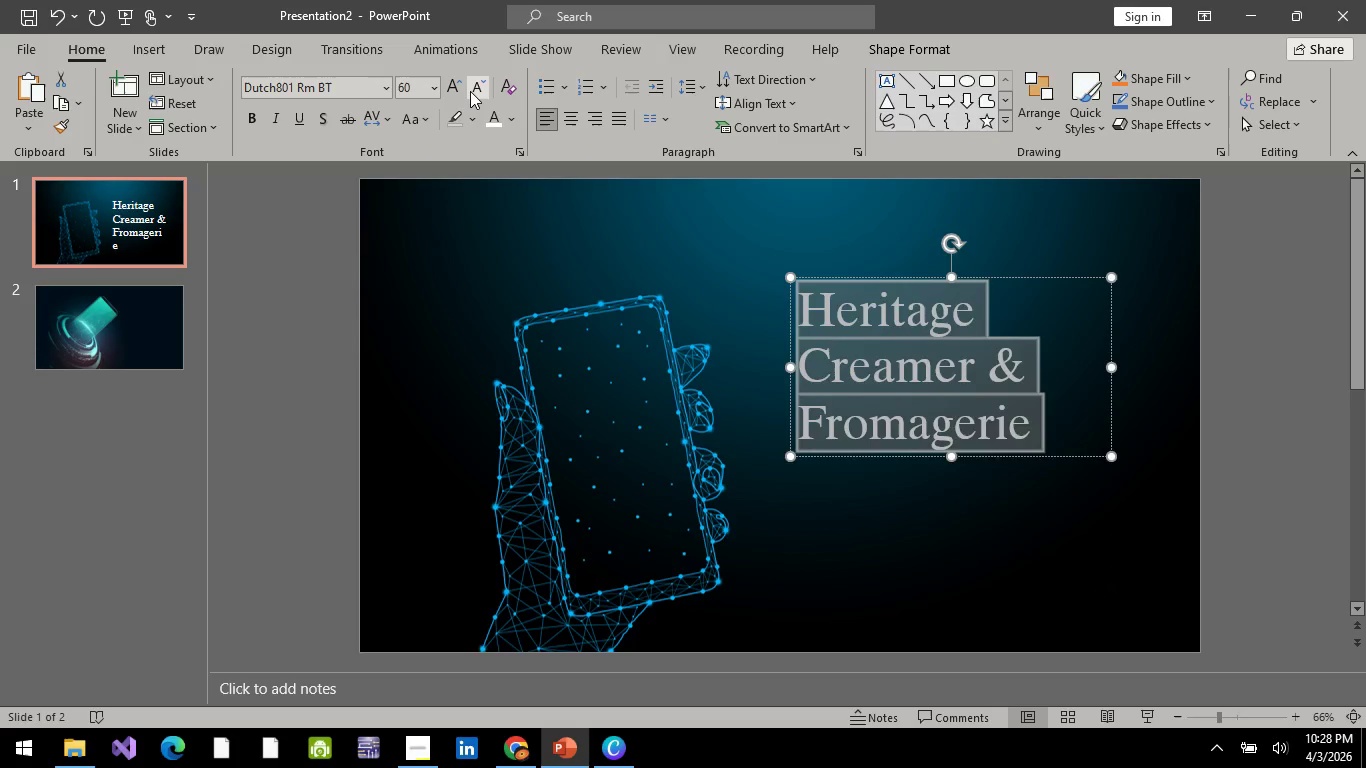 
triple_click([470, 91])
 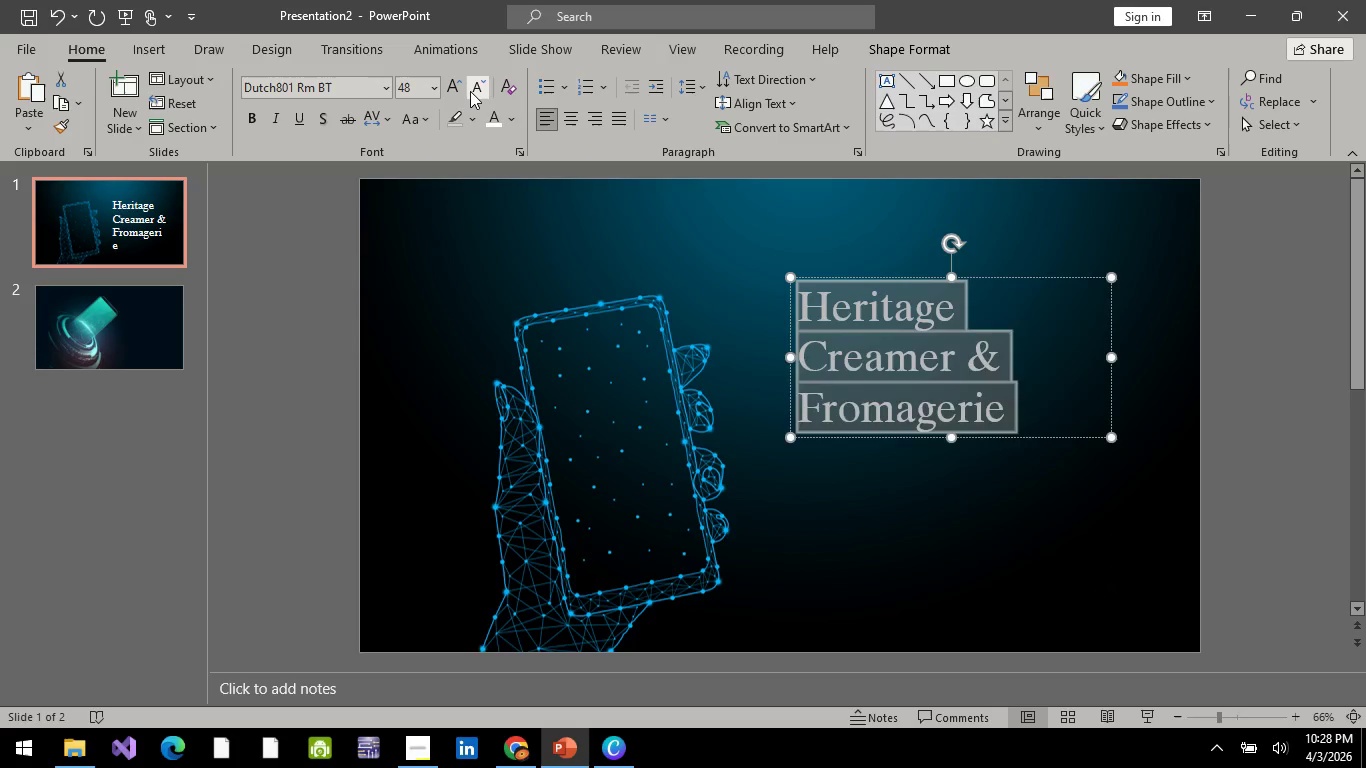 
triple_click([470, 91])
 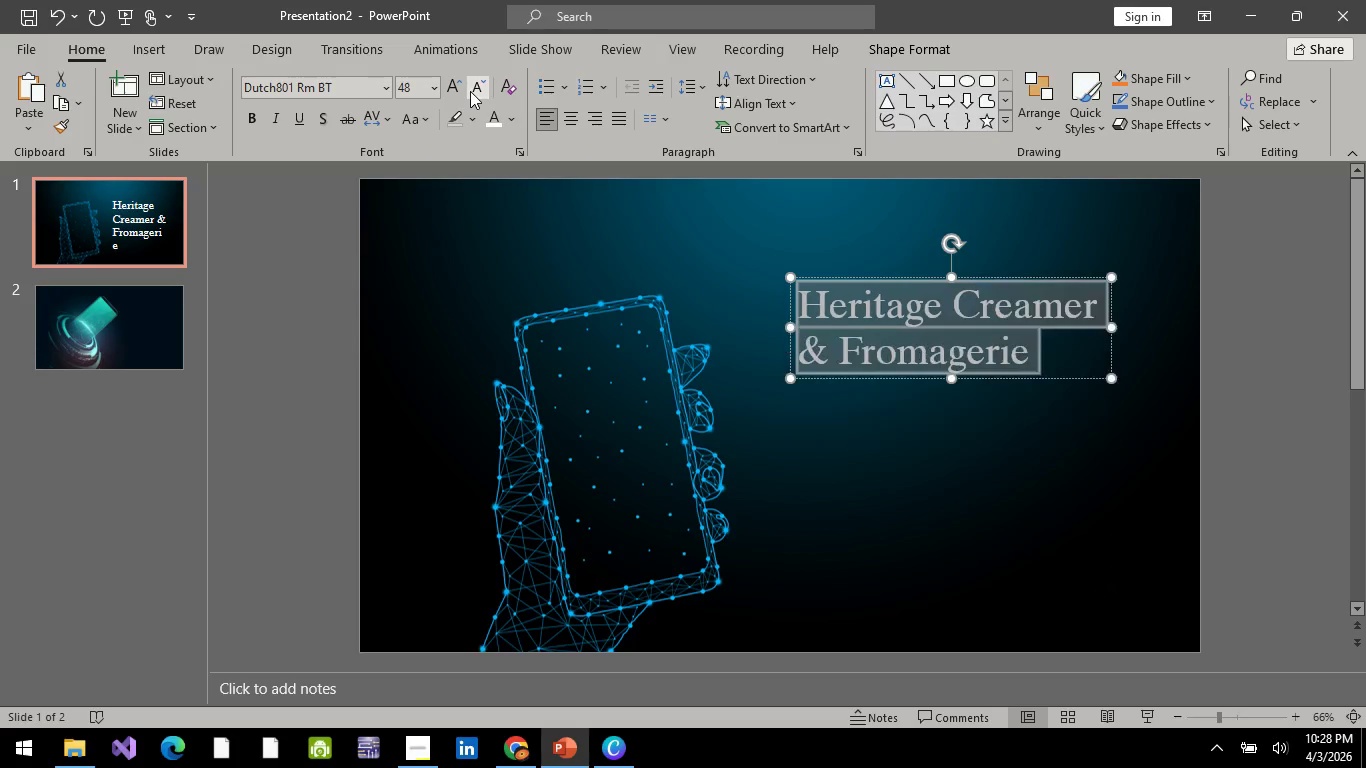 
triple_click([470, 91])
 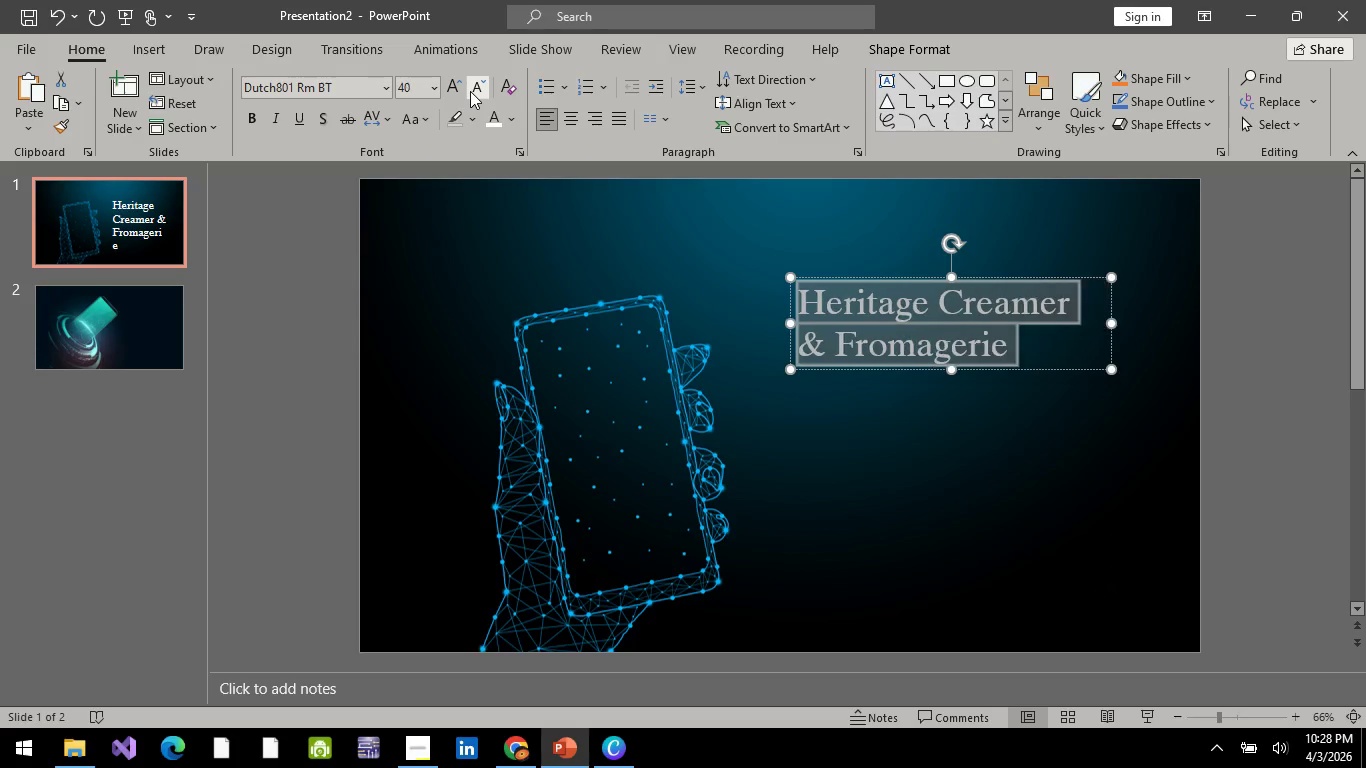 
triple_click([470, 91])
 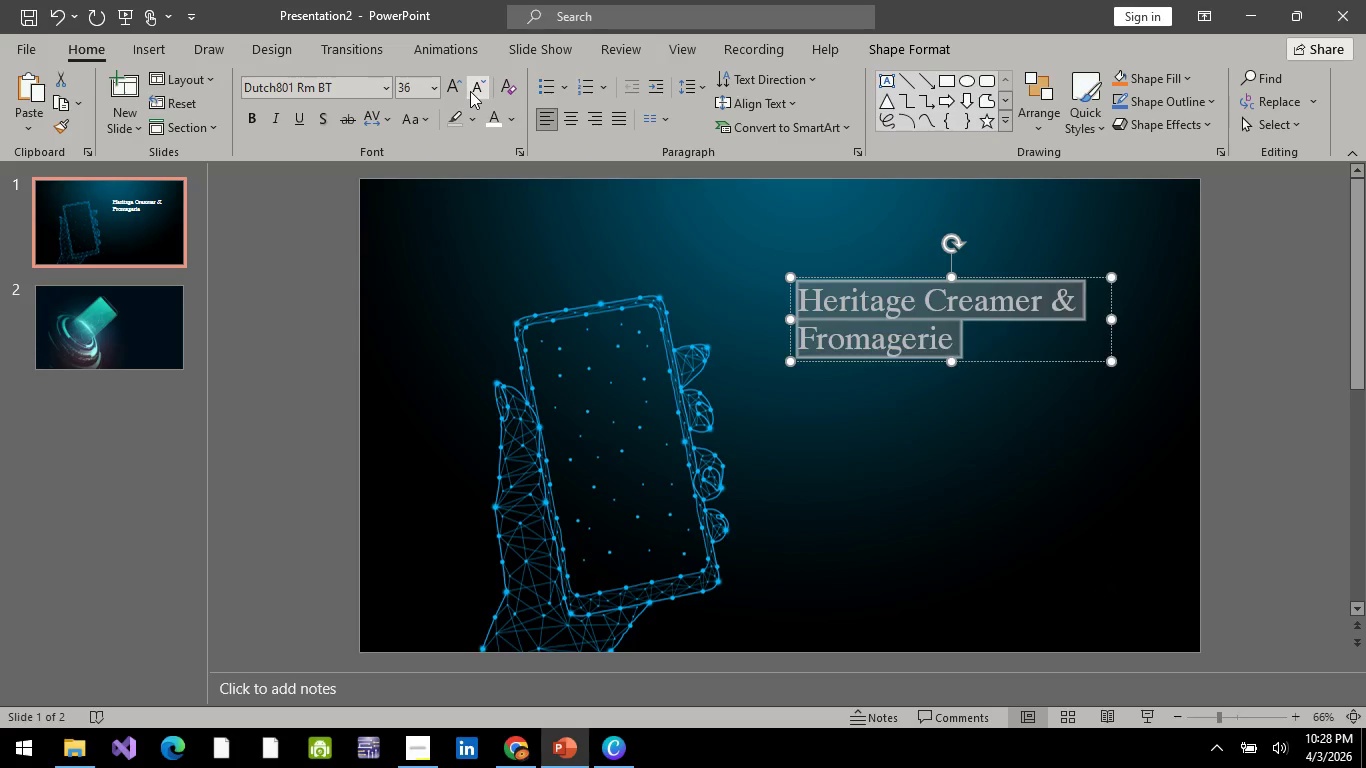 
double_click([470, 91])
 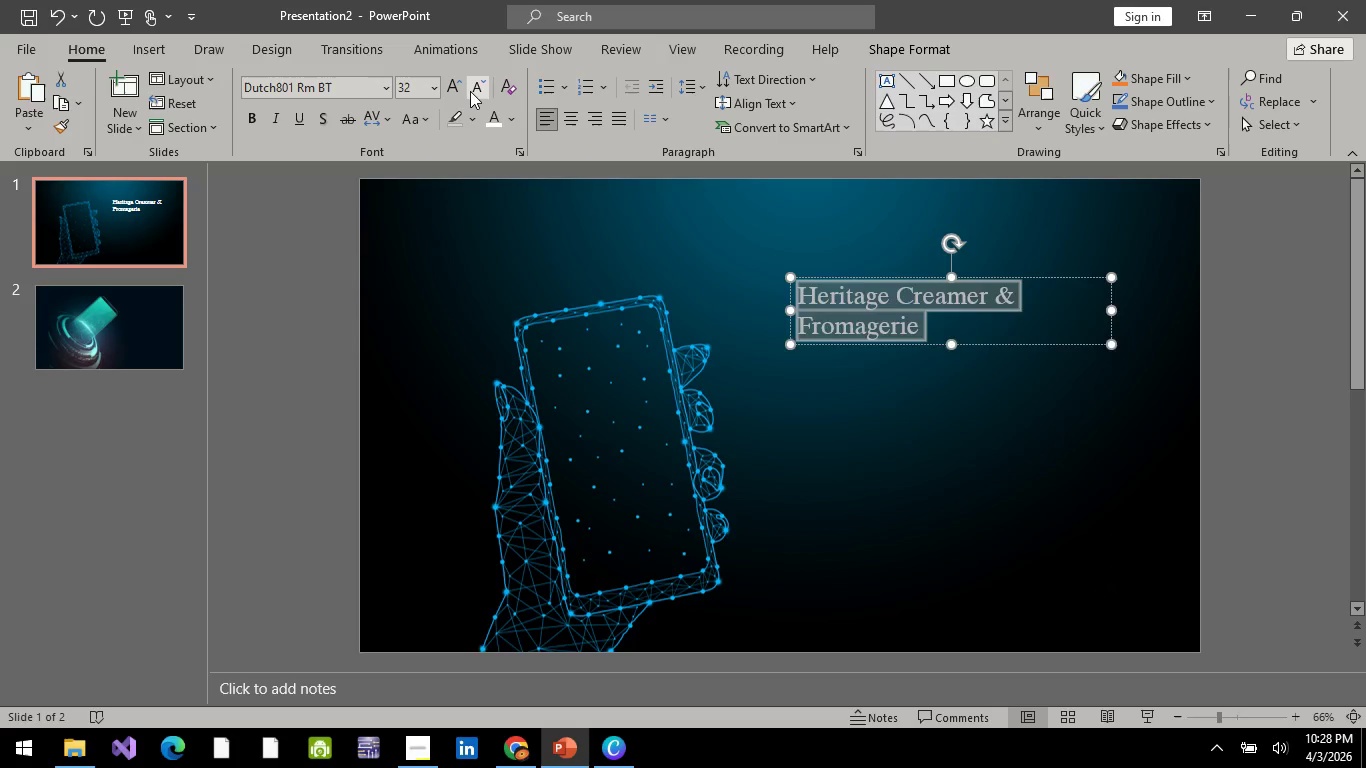 
triple_click([470, 91])
 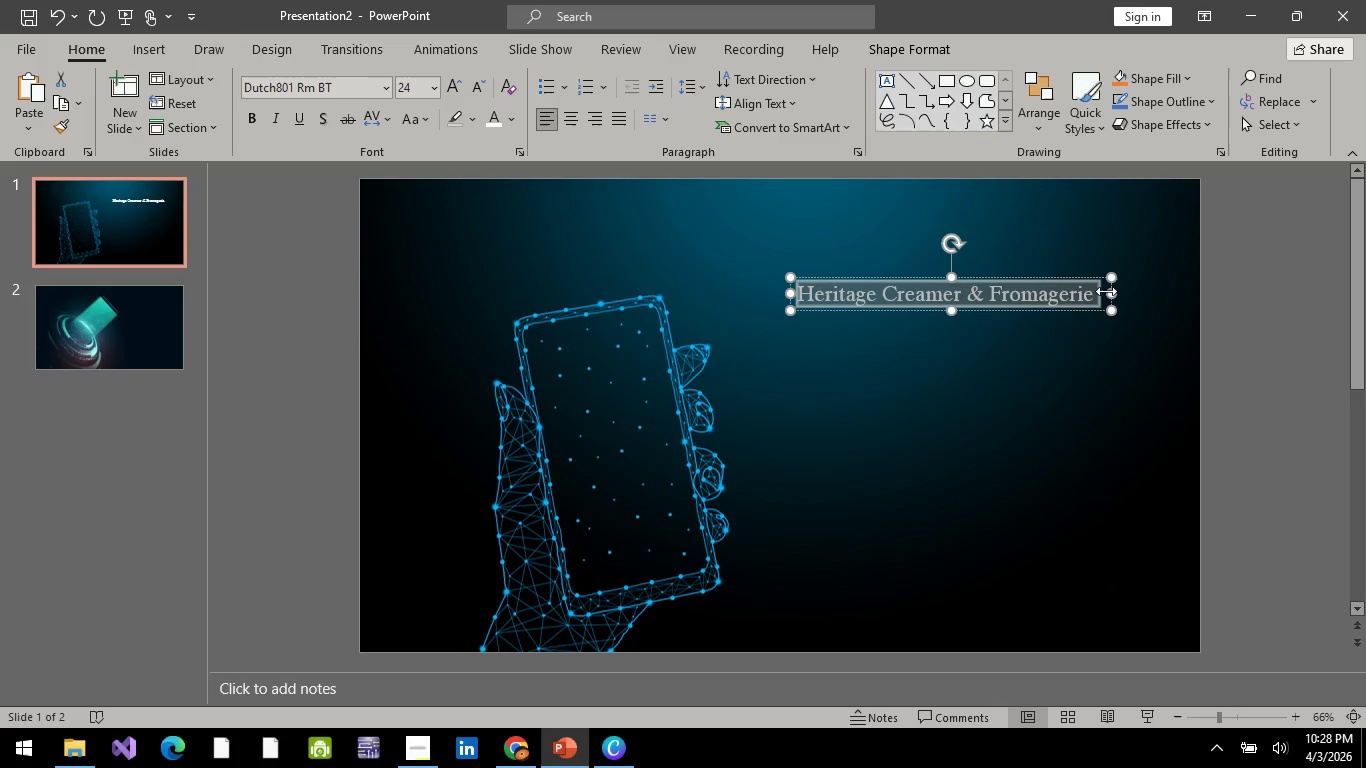 
left_click_drag(start_coordinate=[1109, 293], to_coordinate=[923, 342])
 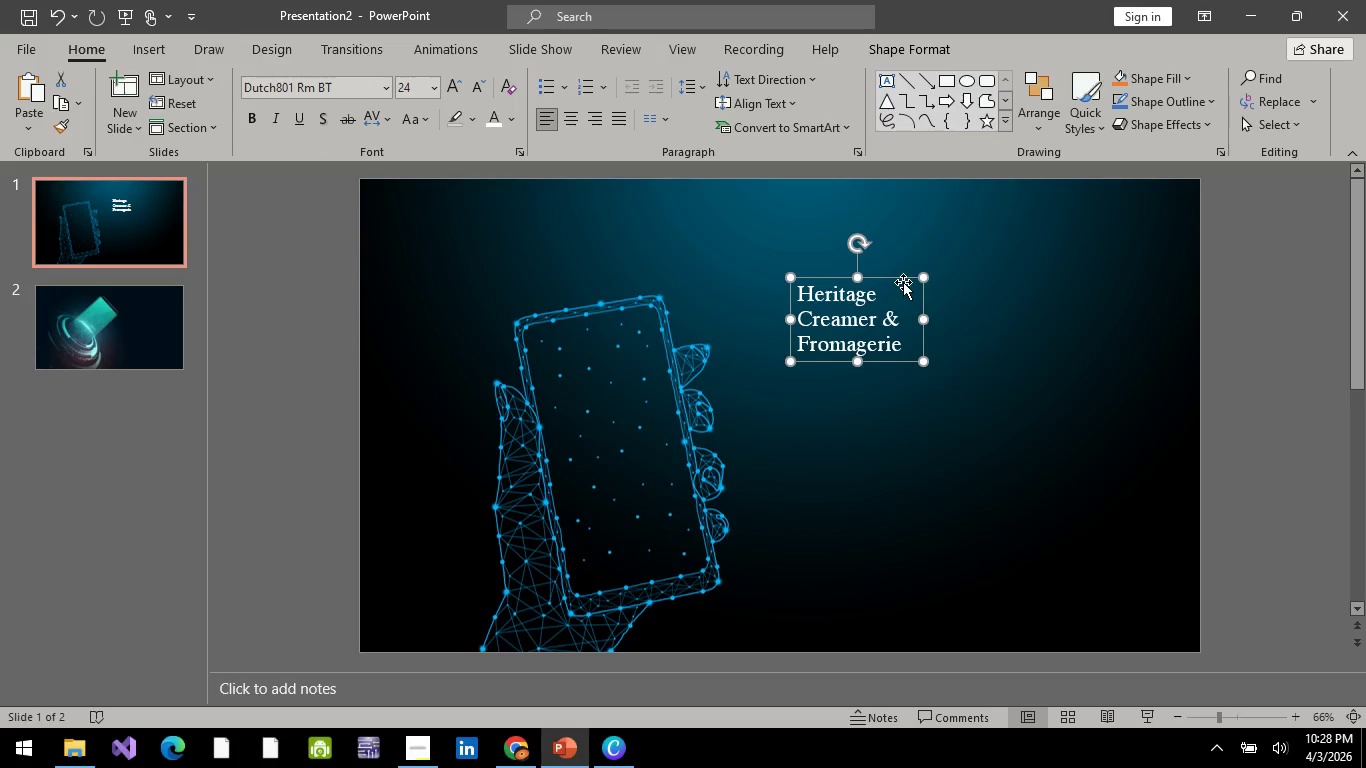 
left_click_drag(start_coordinate=[903, 281], to_coordinate=[649, 326])
 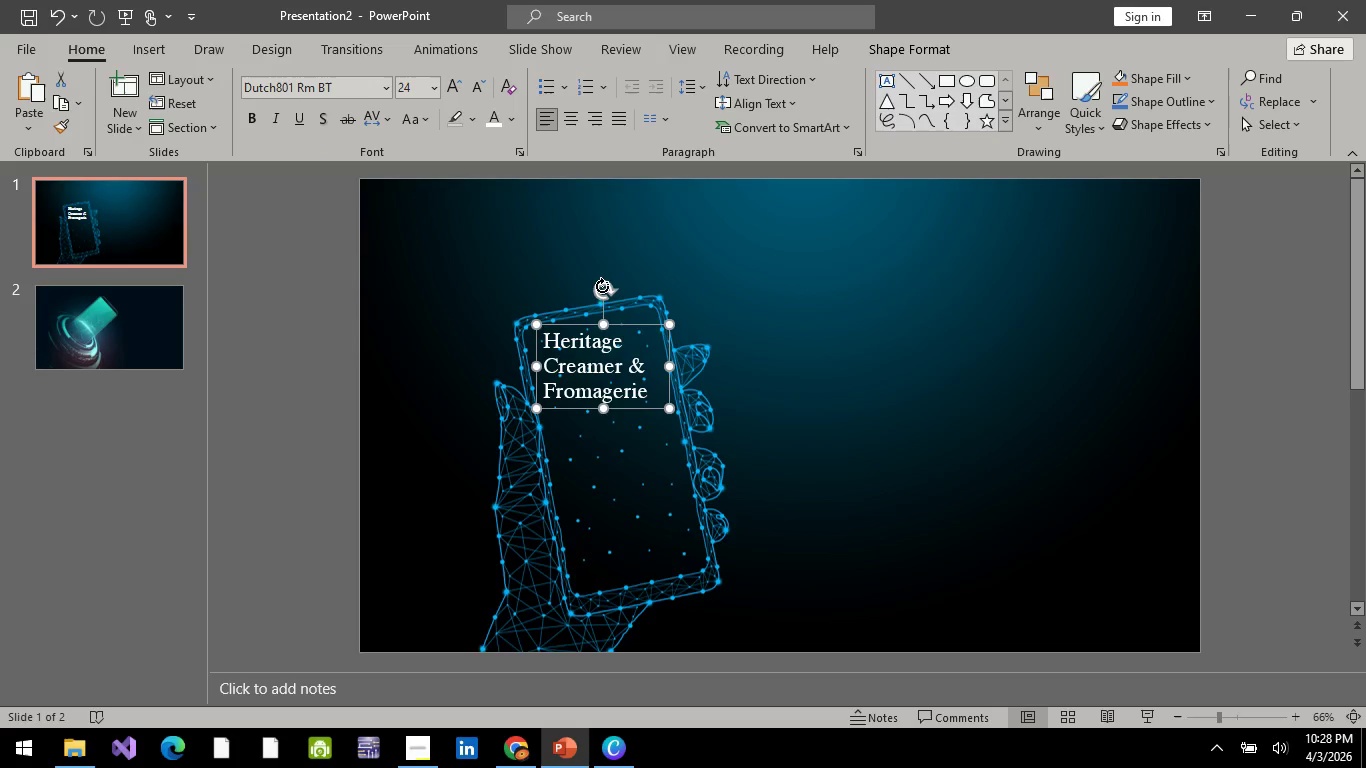 
left_click_drag(start_coordinate=[602, 286], to_coordinate=[588, 289])
 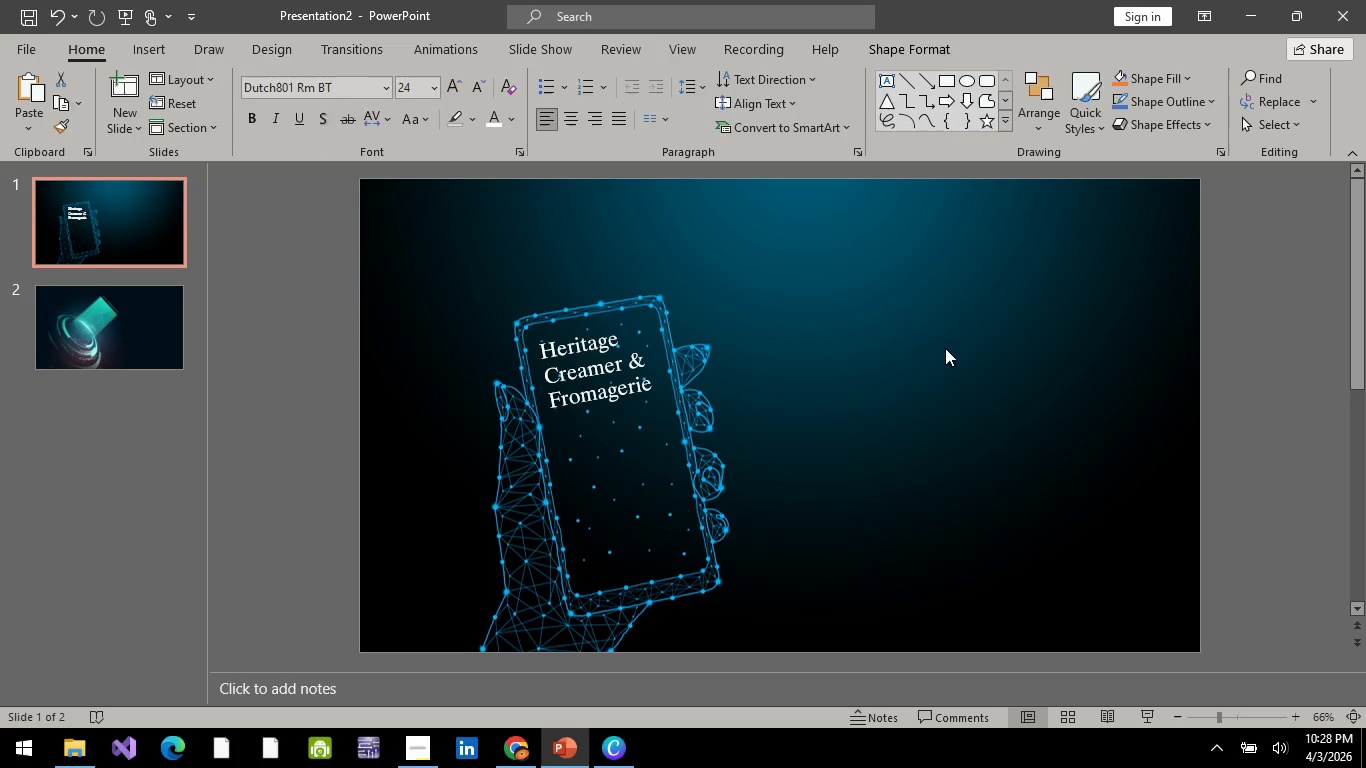 
left_click([954, 352])
 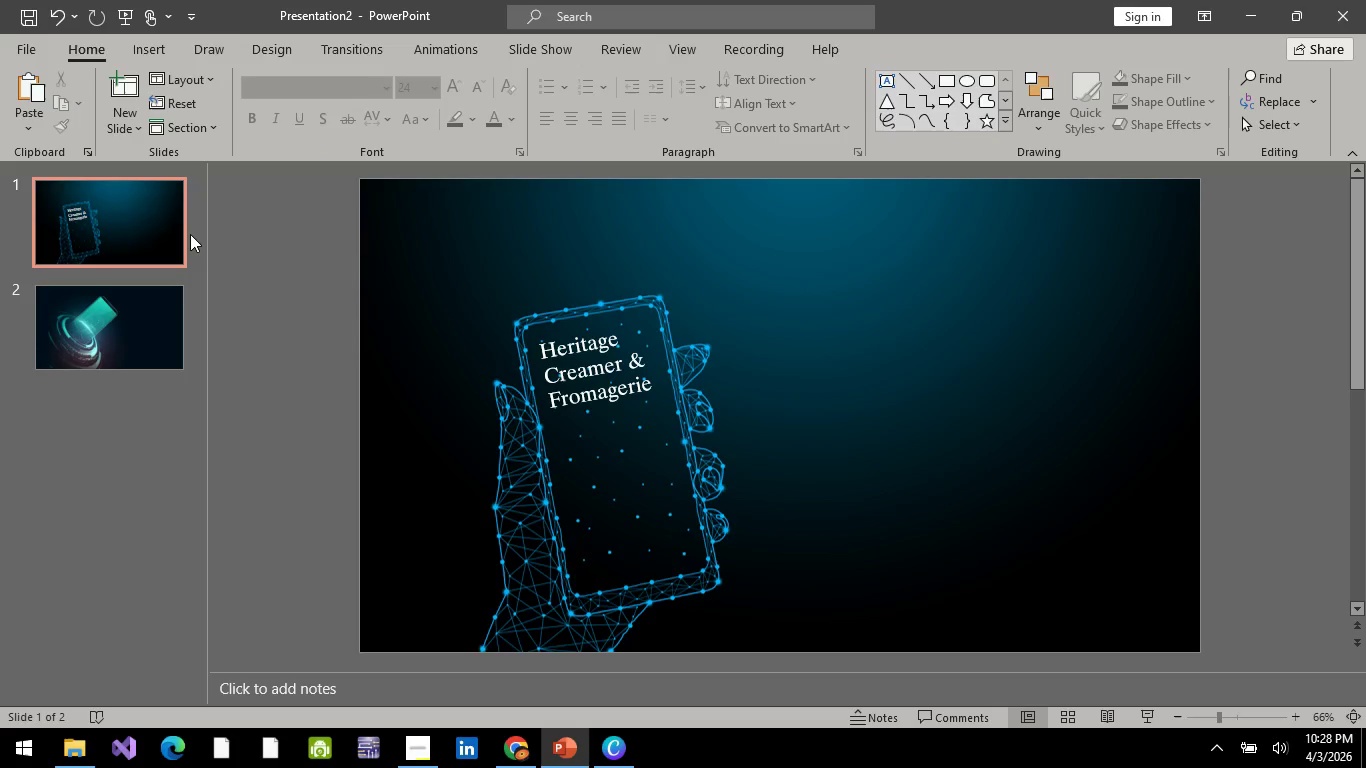 
wait(8.55)
 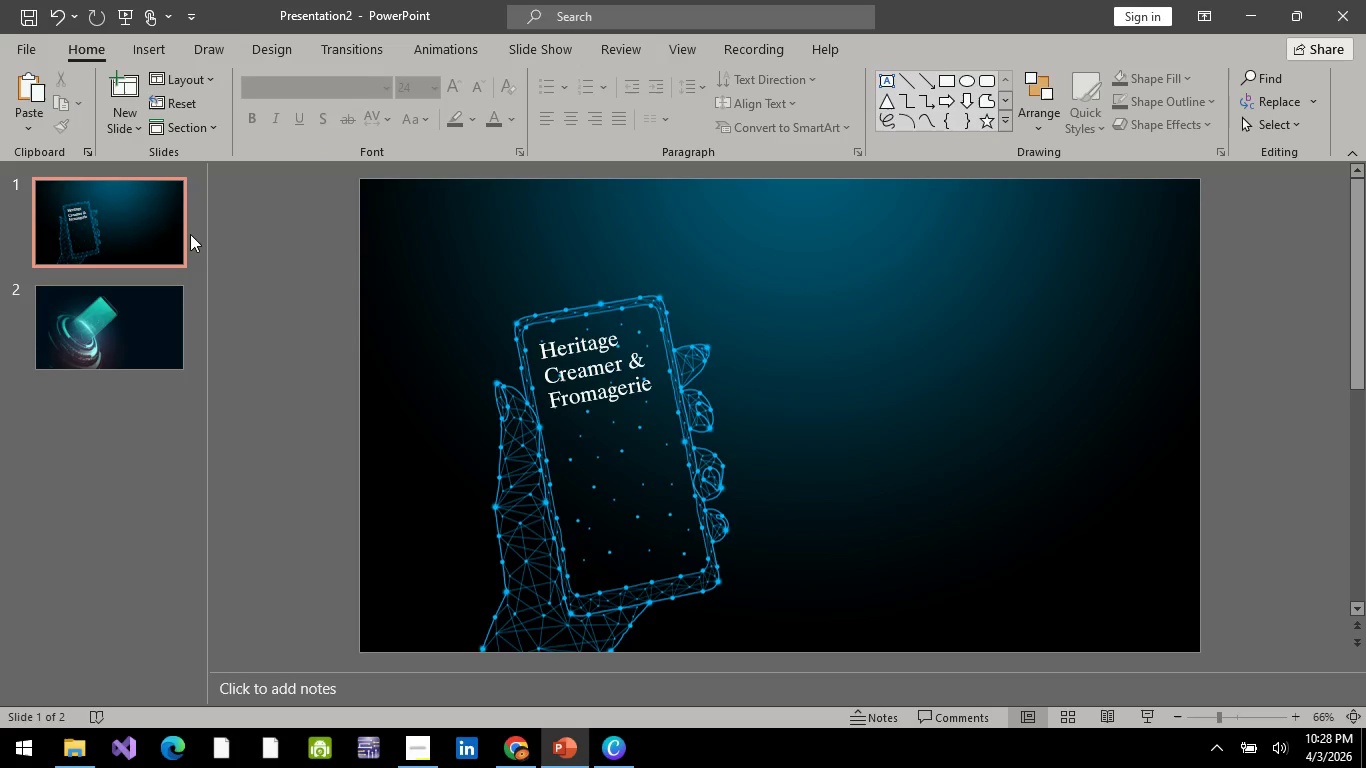 
left_click([612, 364])
 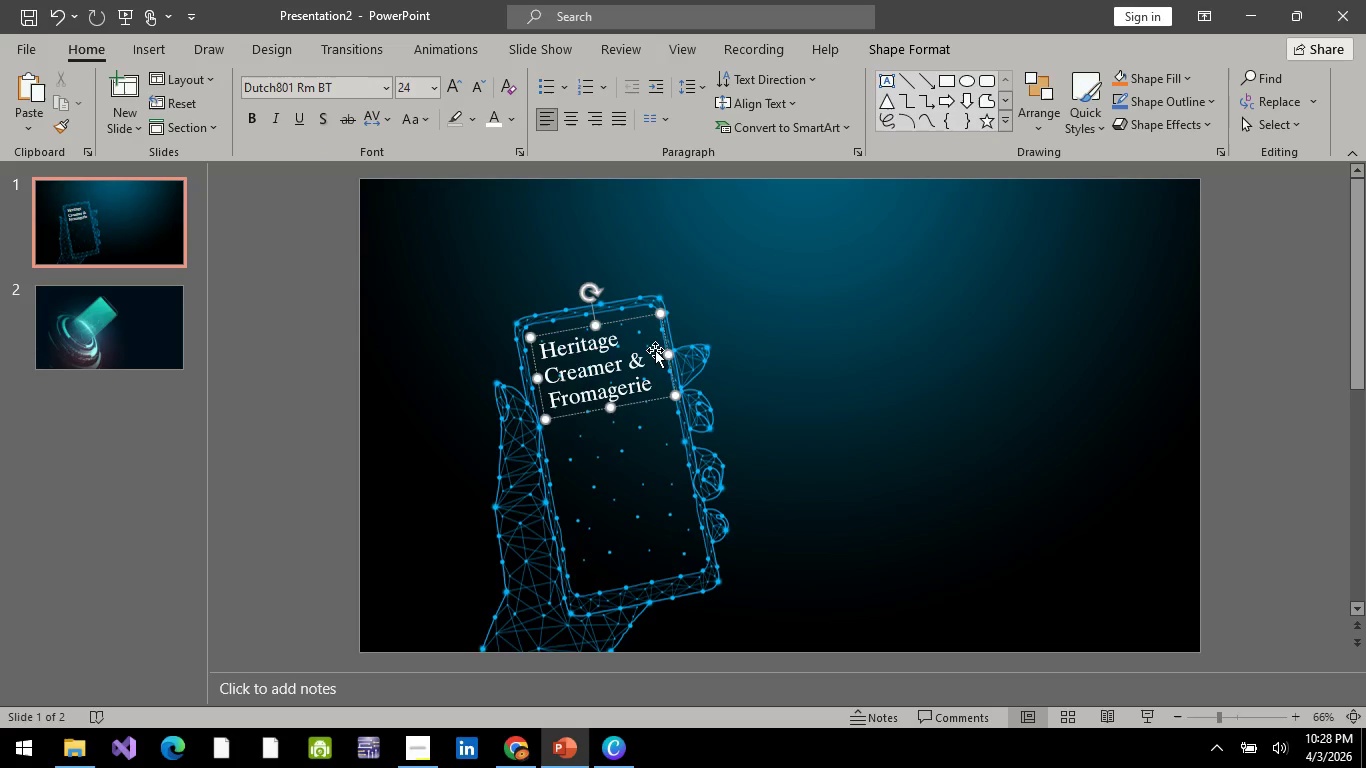 
left_click([939, 400])
 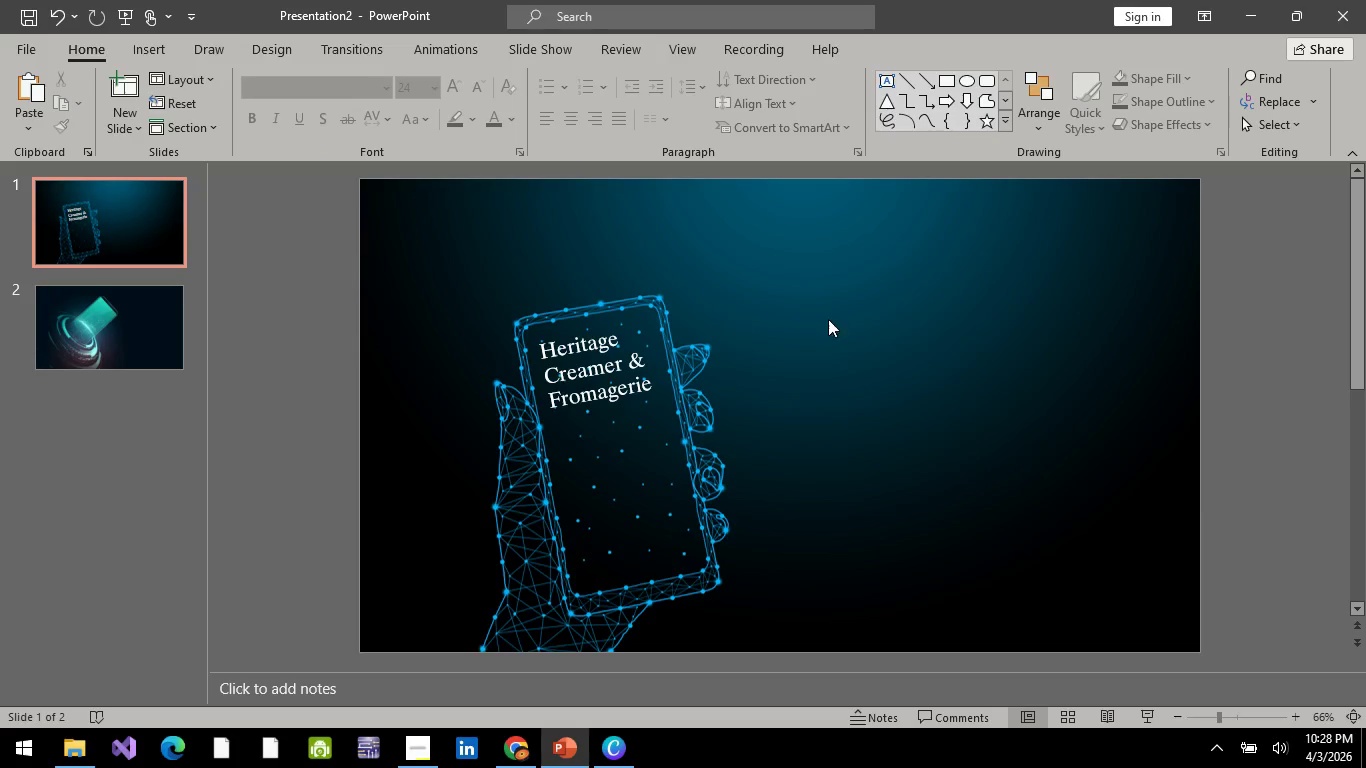 
right_click([872, 312])
 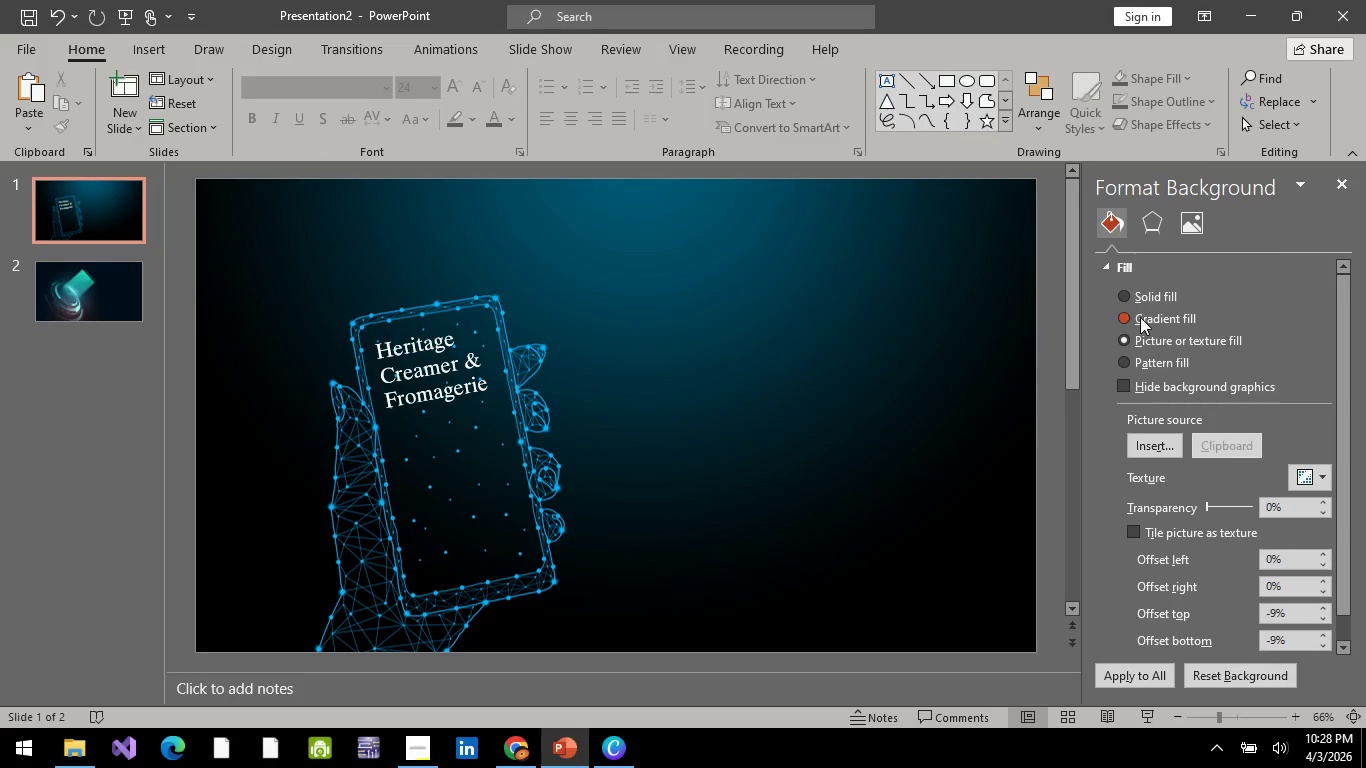 
wait(6.08)
 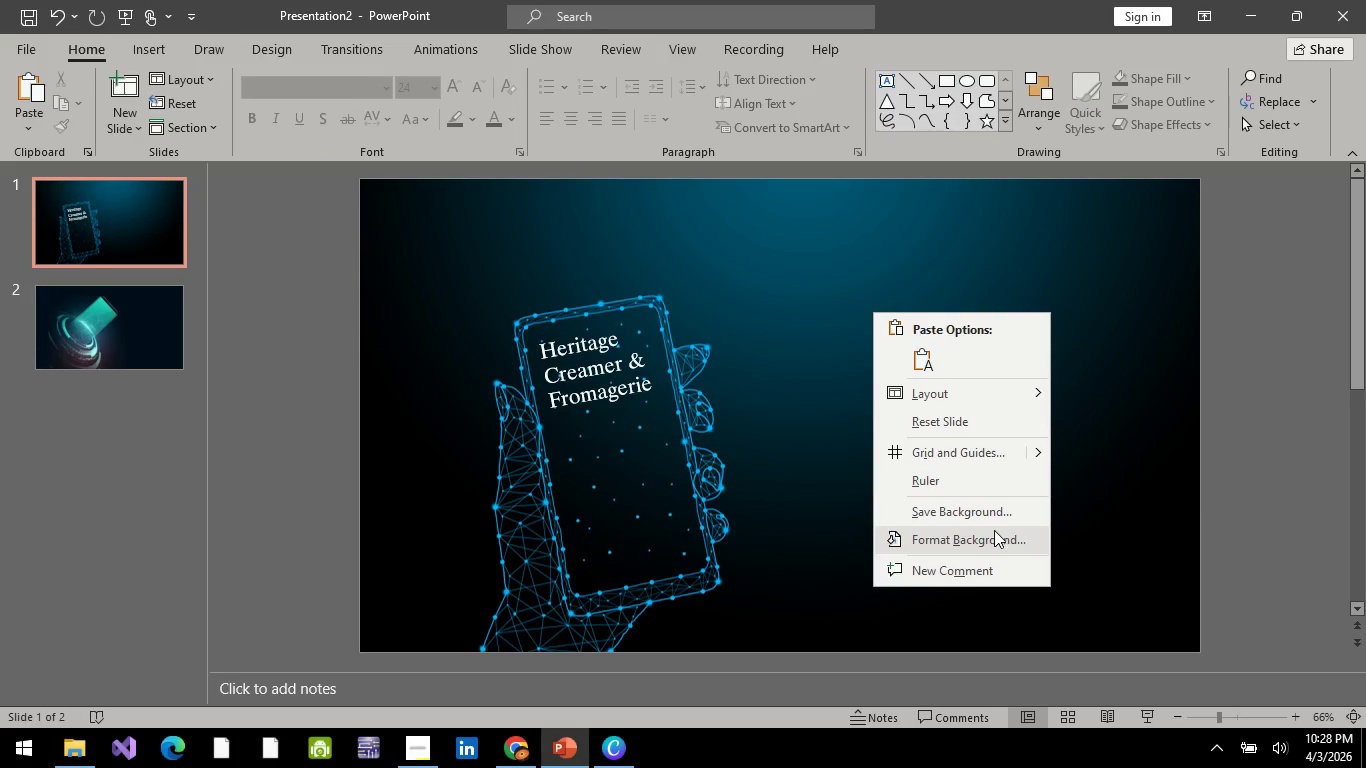 
left_click([1128, 296])
 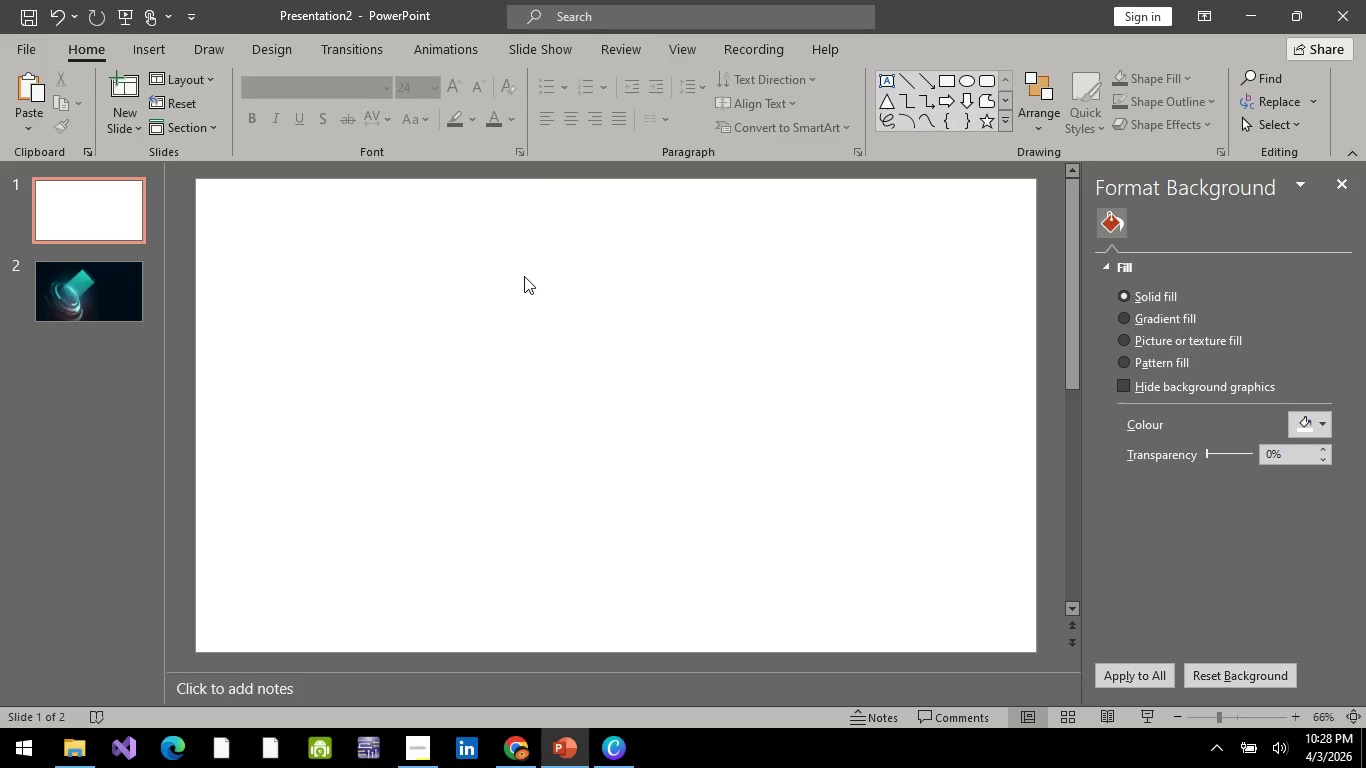 
key(Alt+AltLeft)
 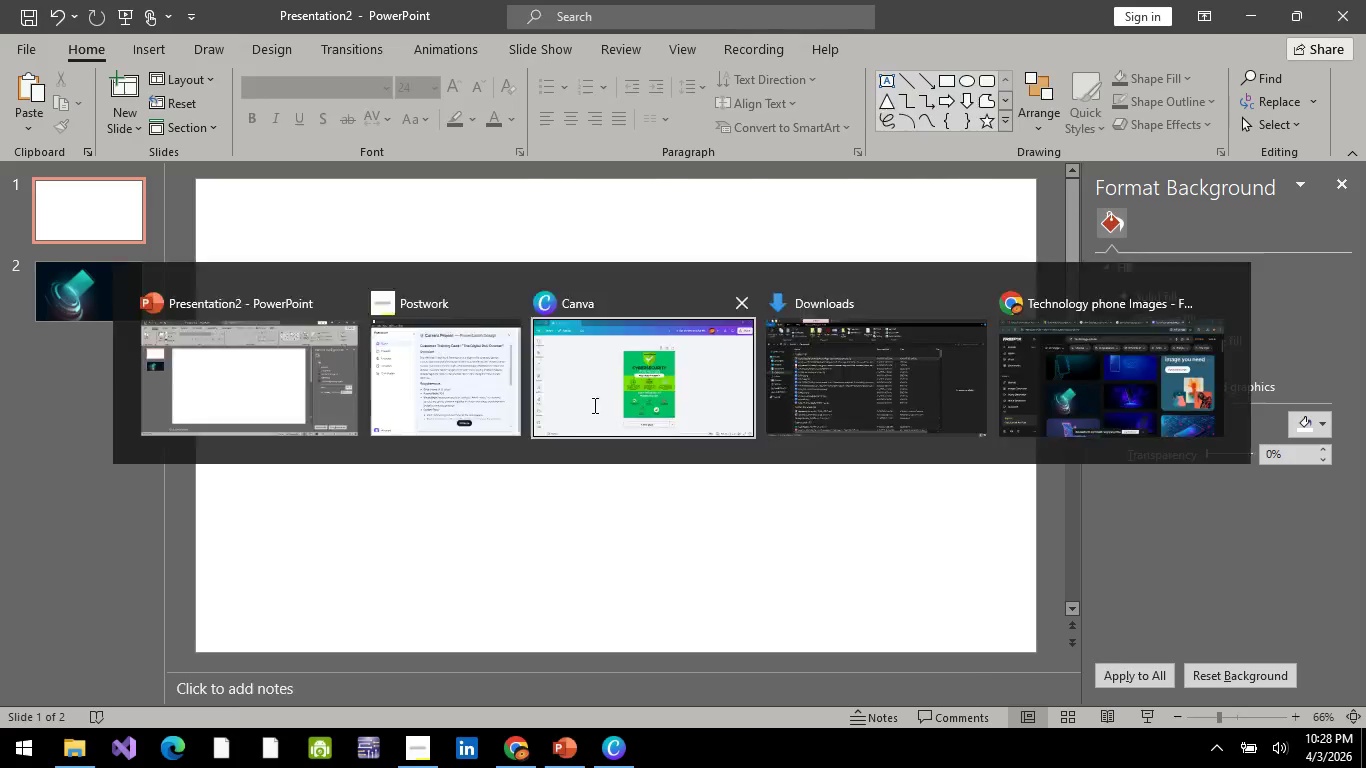 
key(Alt+Tab)